 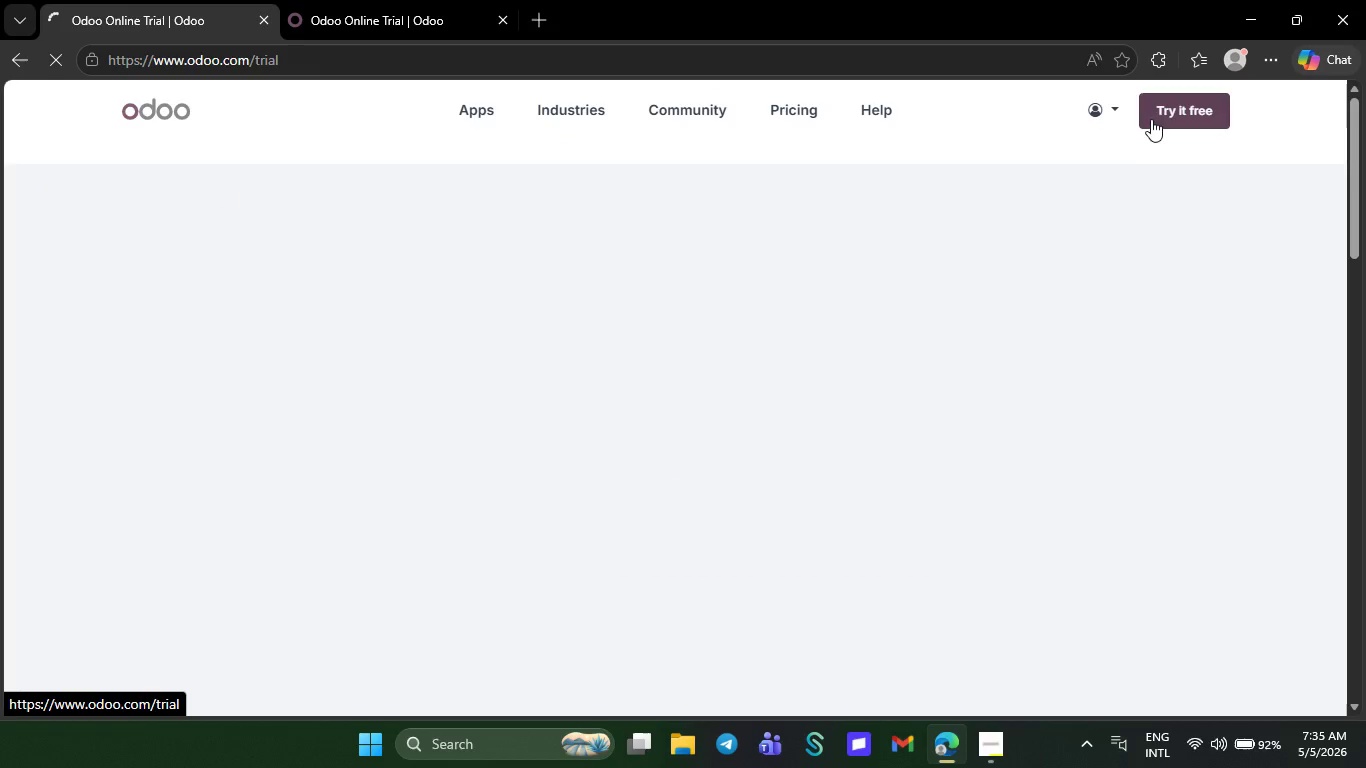 
left_click([398, 0])
 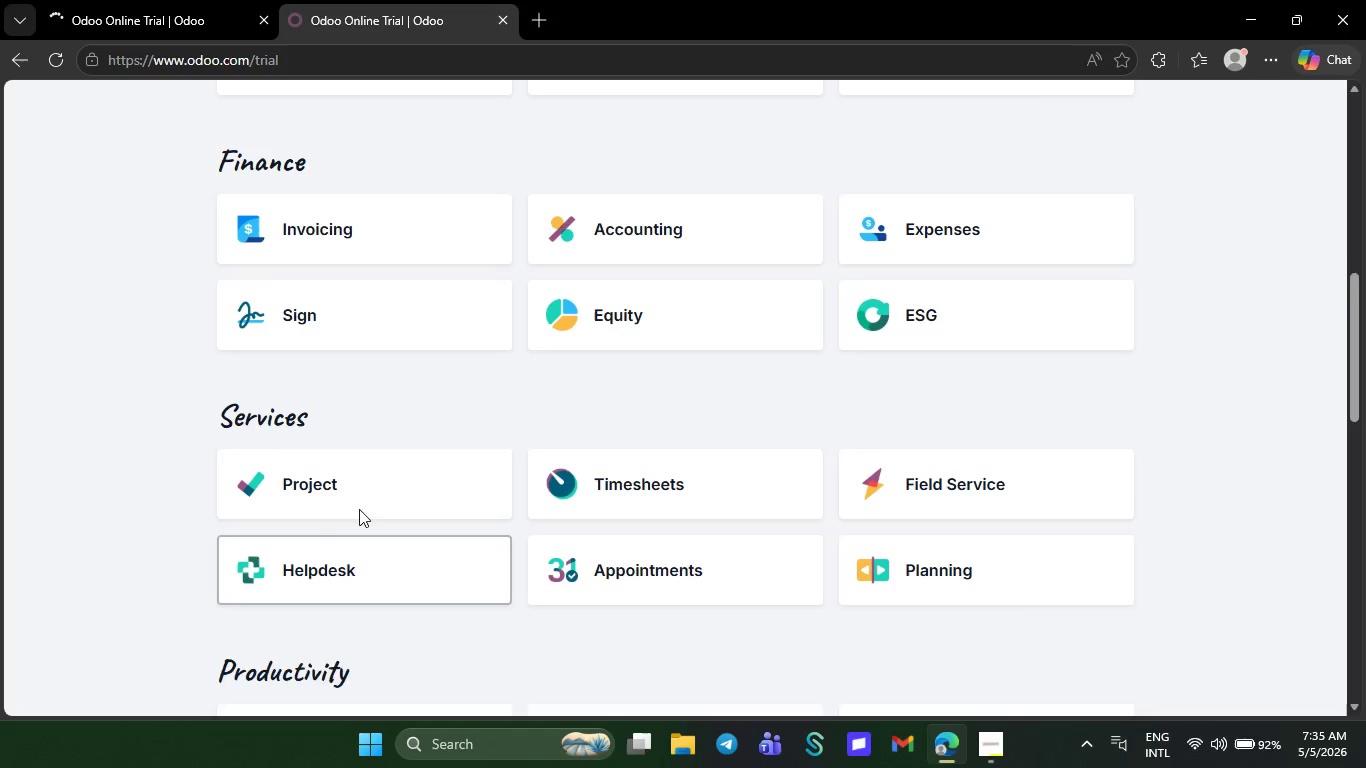 
scroll: coordinate [374, 425], scroll_direction: up, amount: 5.0
 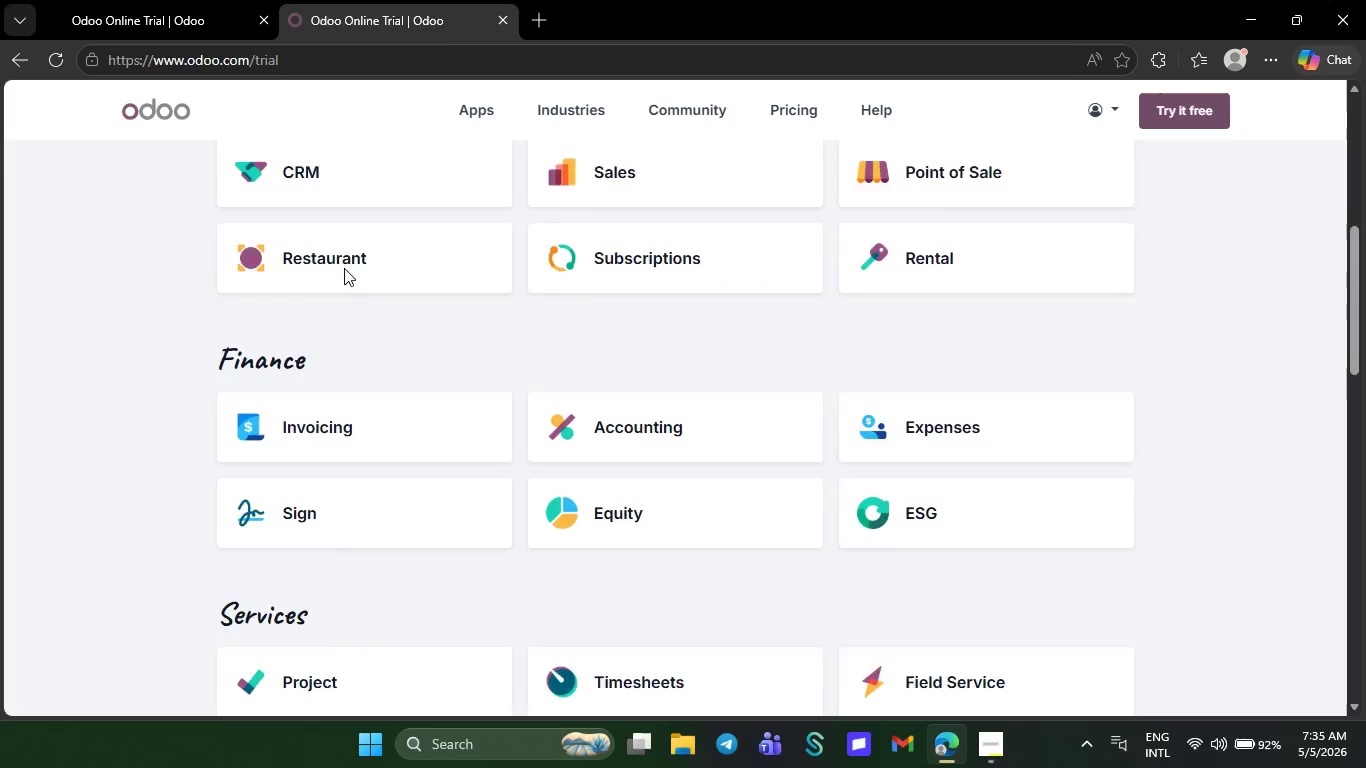 
scroll: coordinate [344, 314], scroll_direction: down, amount: 22.0
 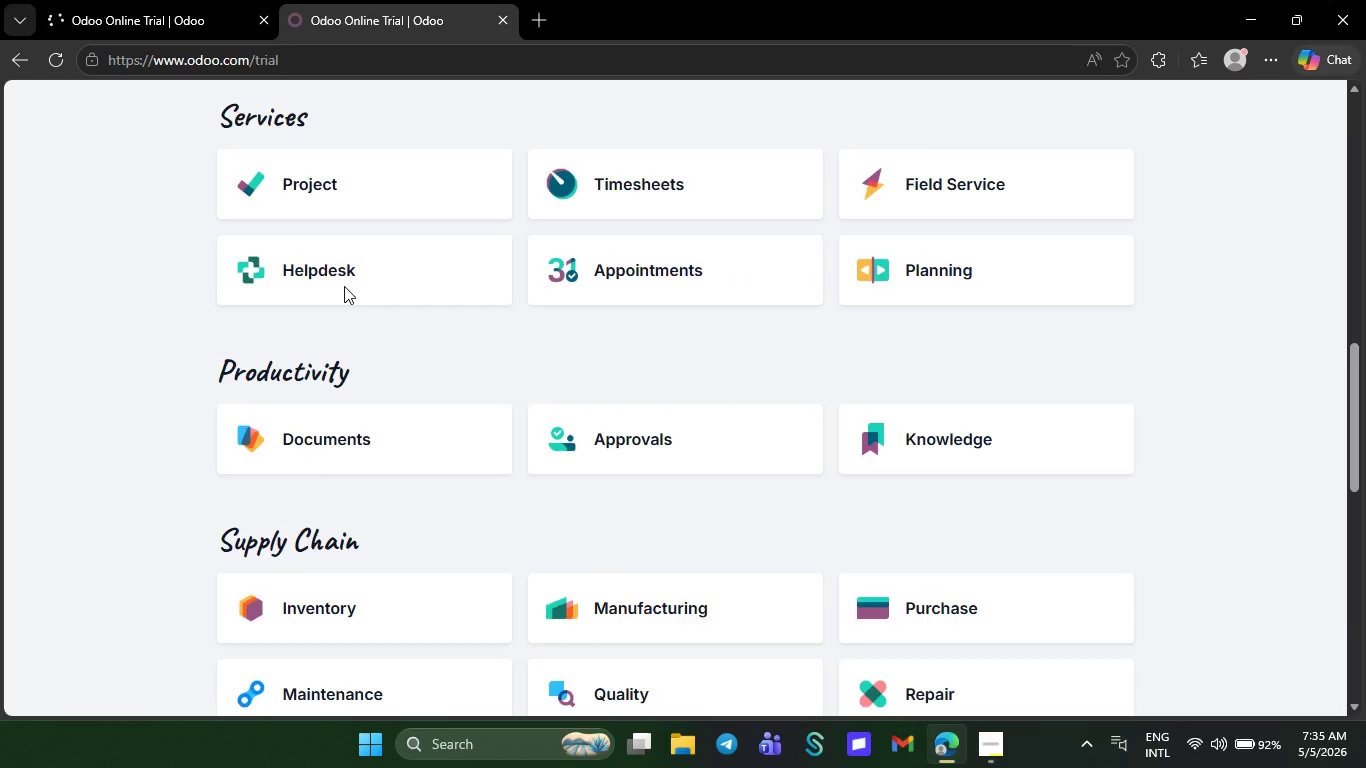 
left_click([343, 290])
 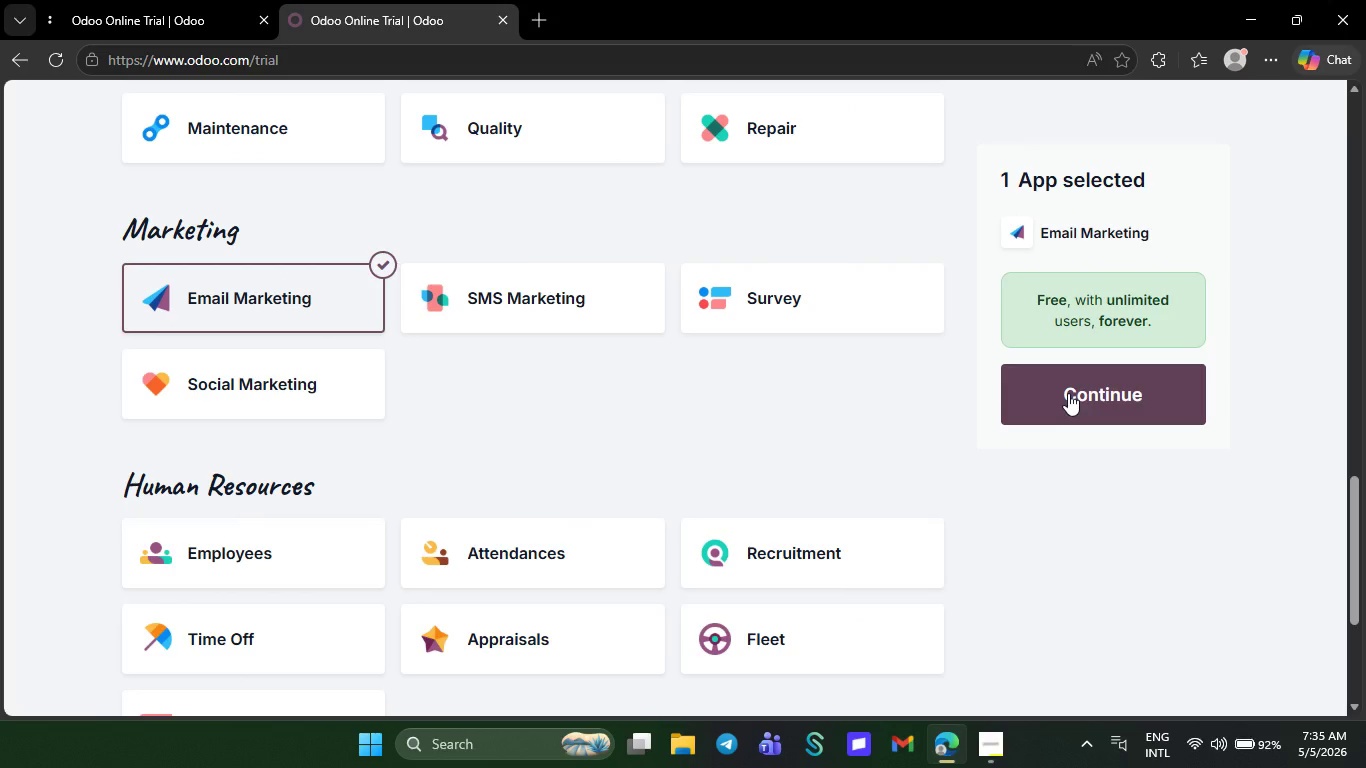 
scroll: coordinate [344, 327], scroll_direction: down, amount: 9.0
 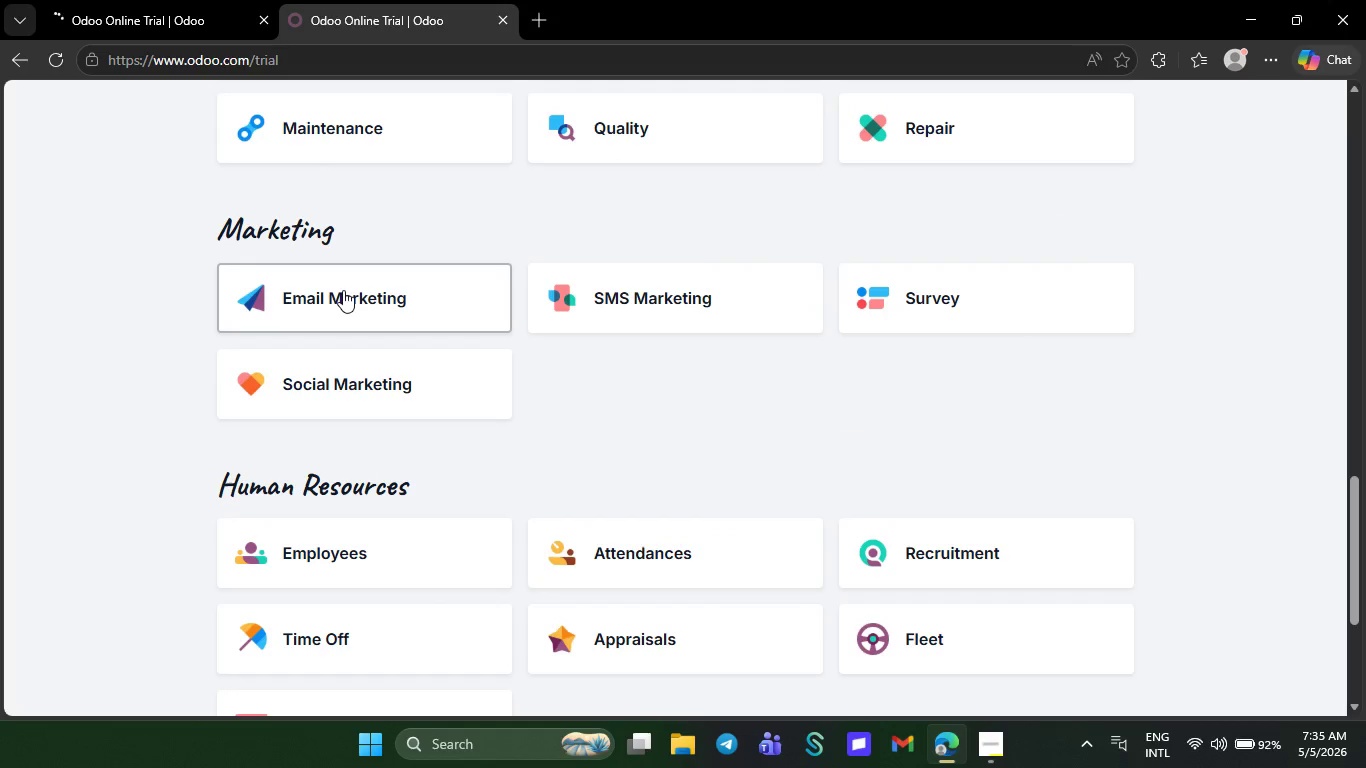 
left_click([1068, 393])
 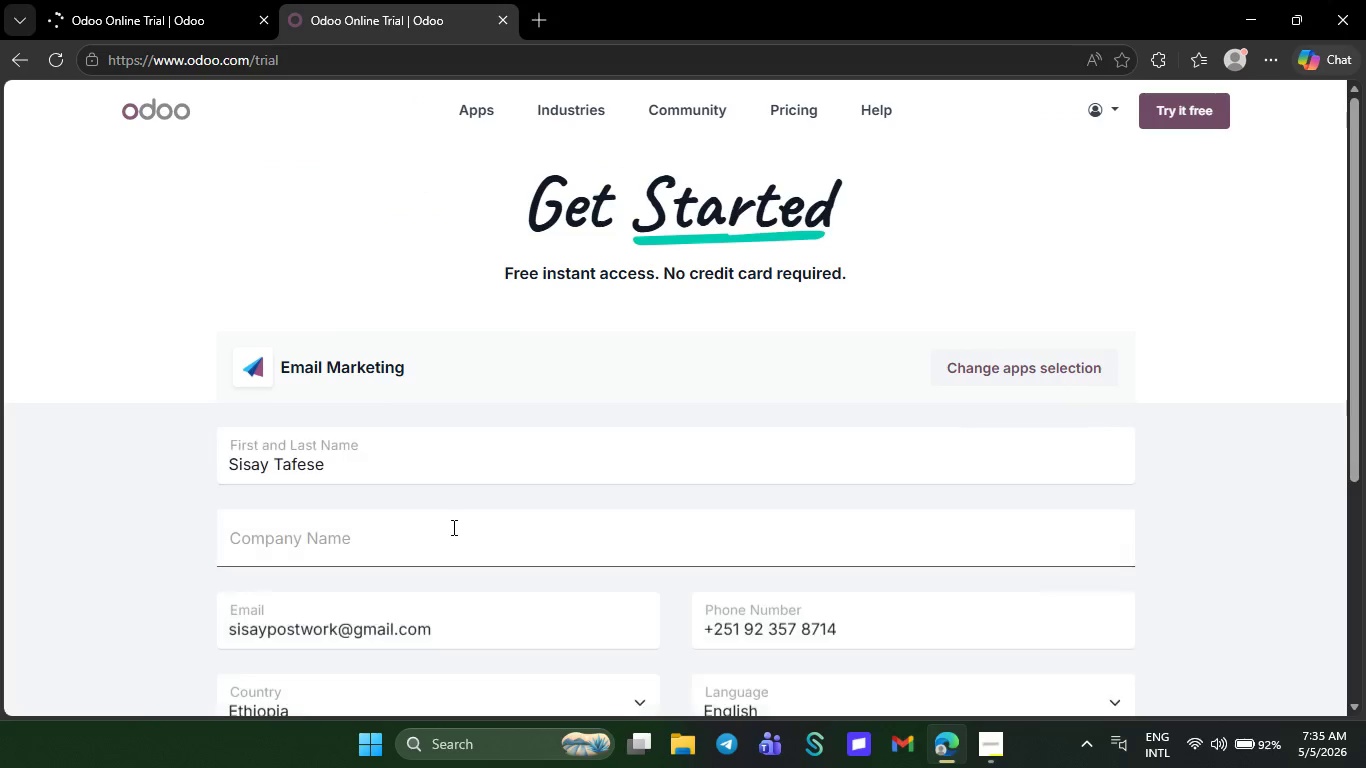 
left_click([444, 532])
 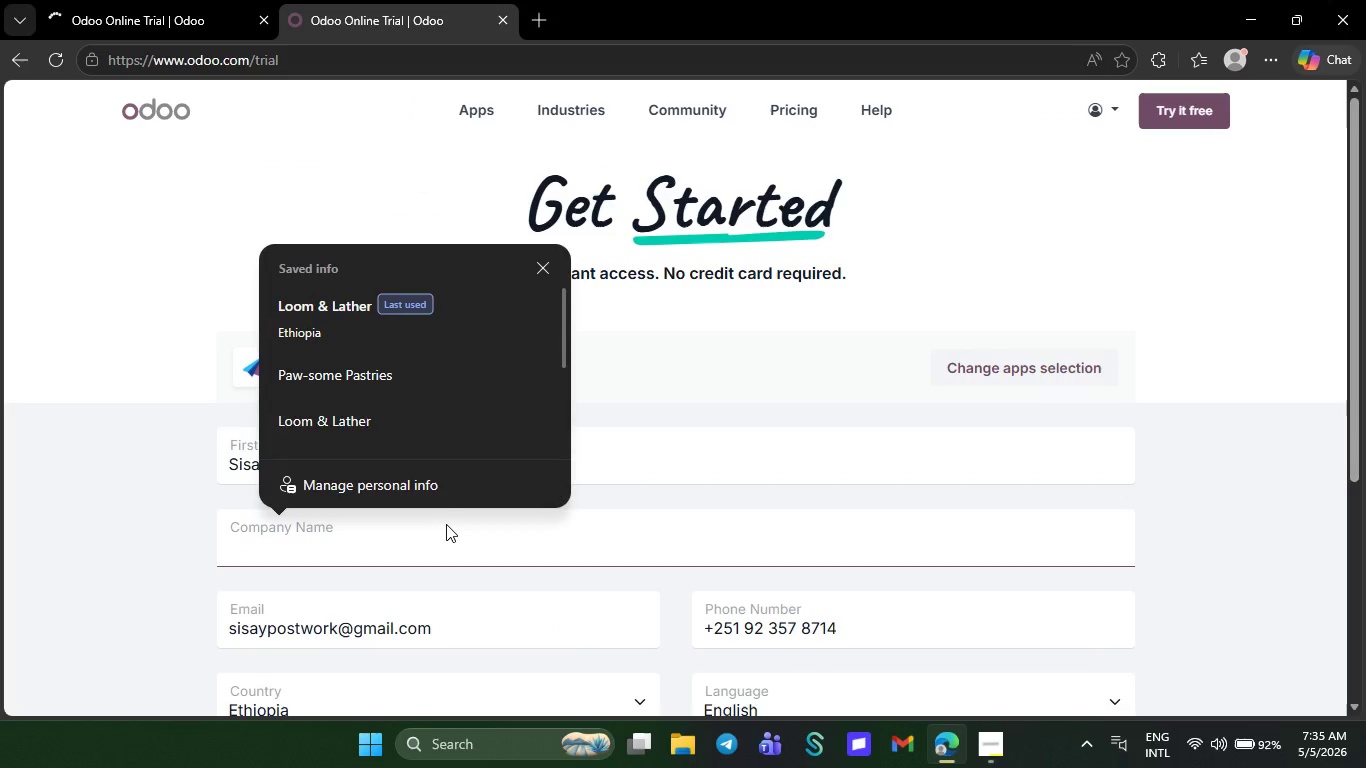 
key(Control+V)
 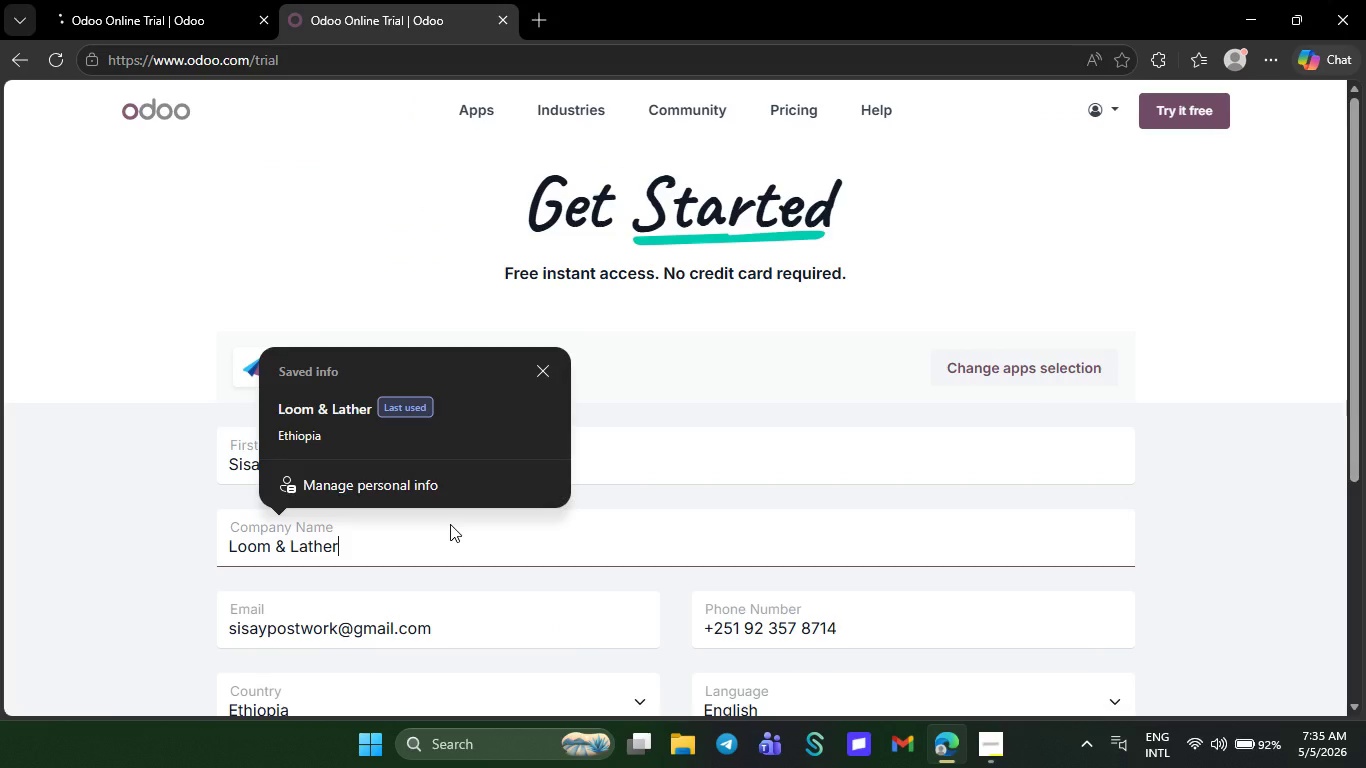 
scroll: coordinate [531, 555], scroll_direction: down, amount: 9.0
 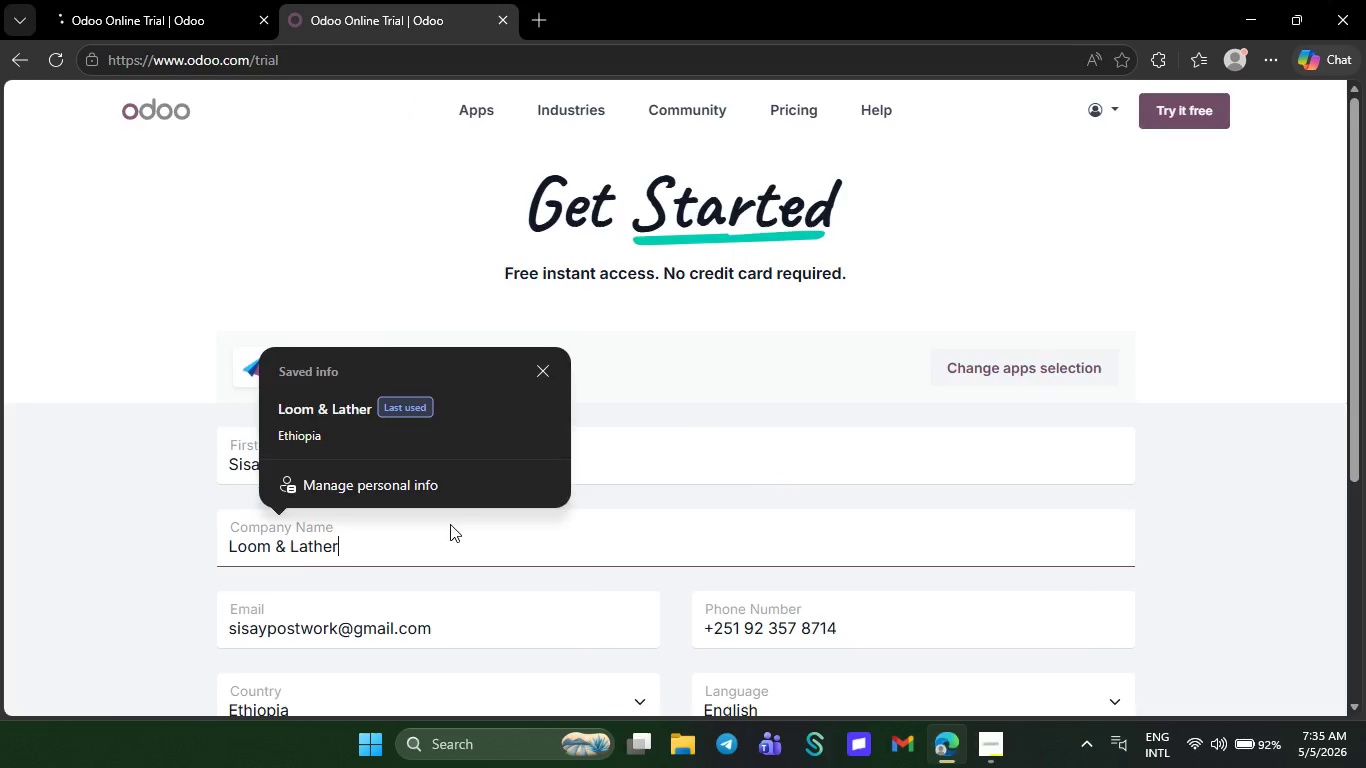 
left_click([722, 647])
 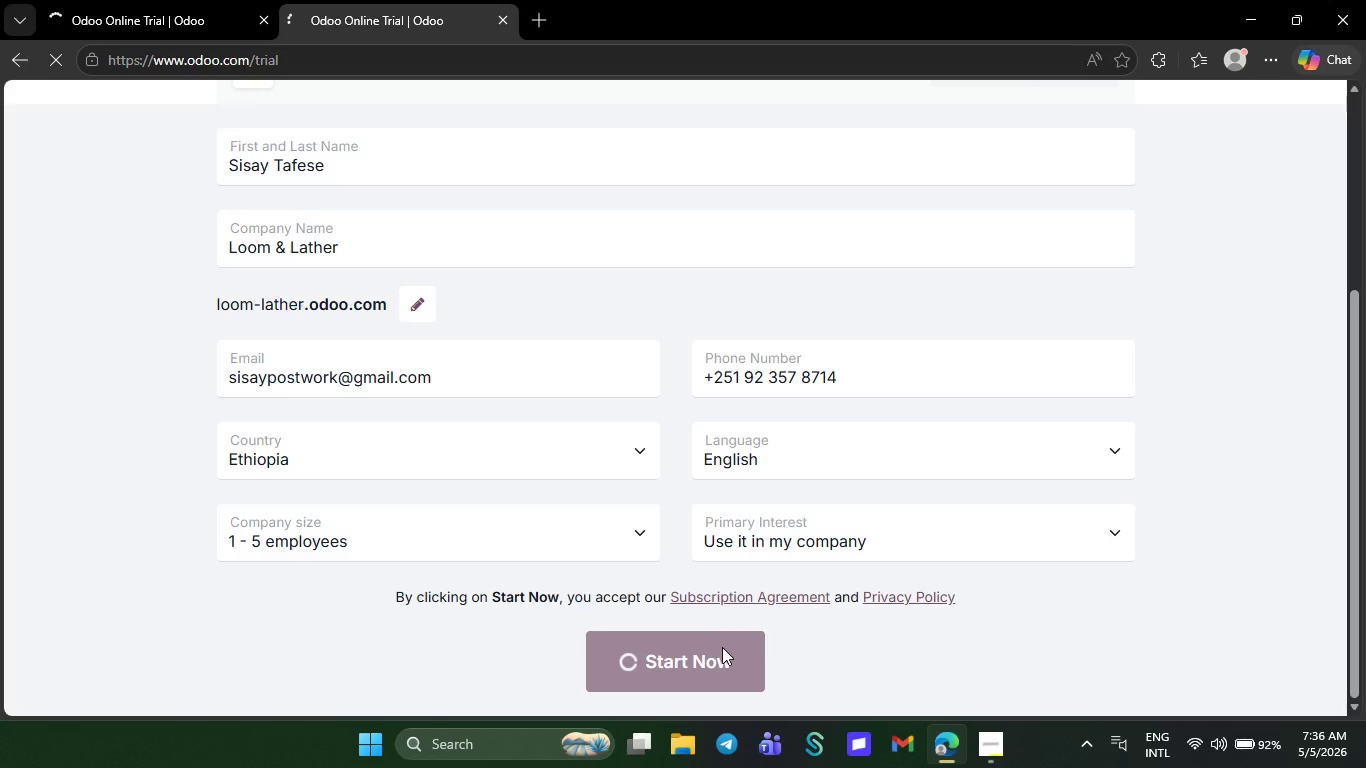 
scroll: coordinate [531, 557], scroll_direction: down, amount: 6.0
 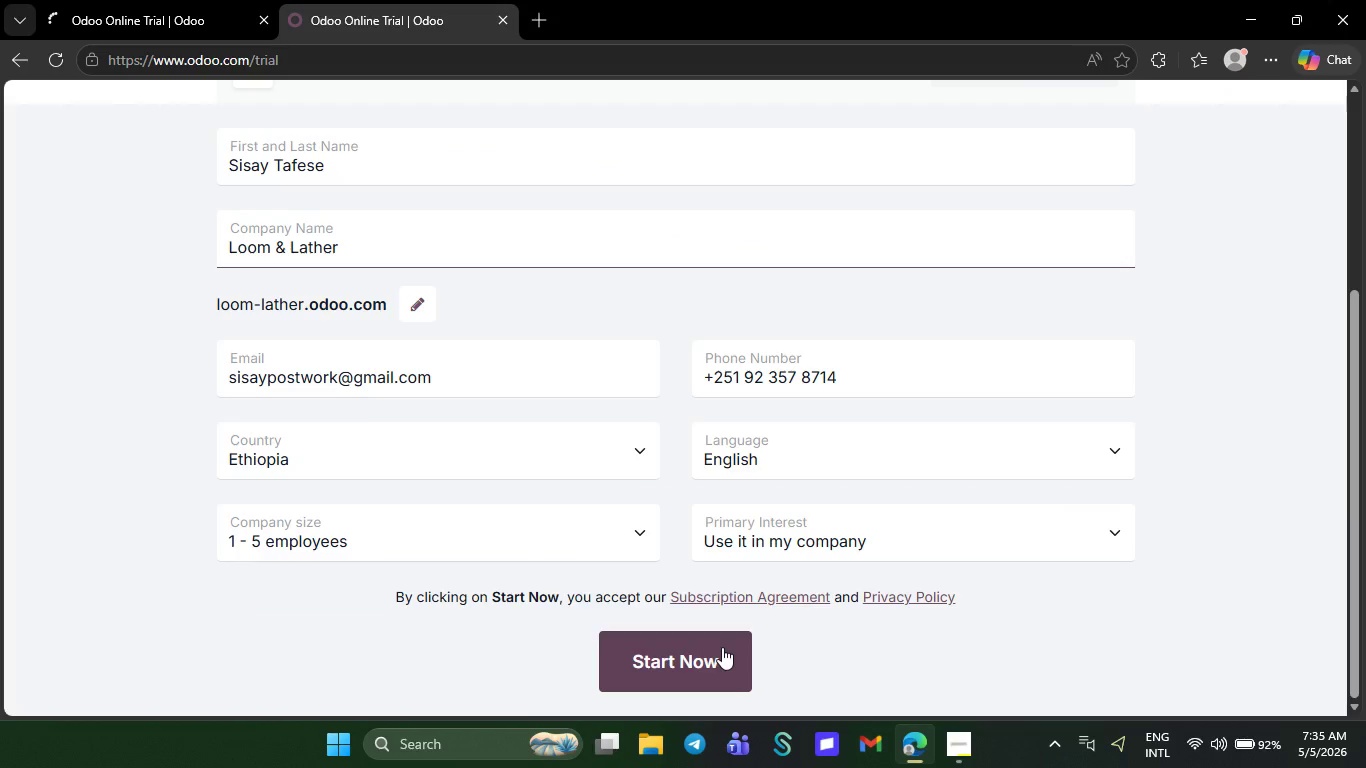 
wait(6.69)
 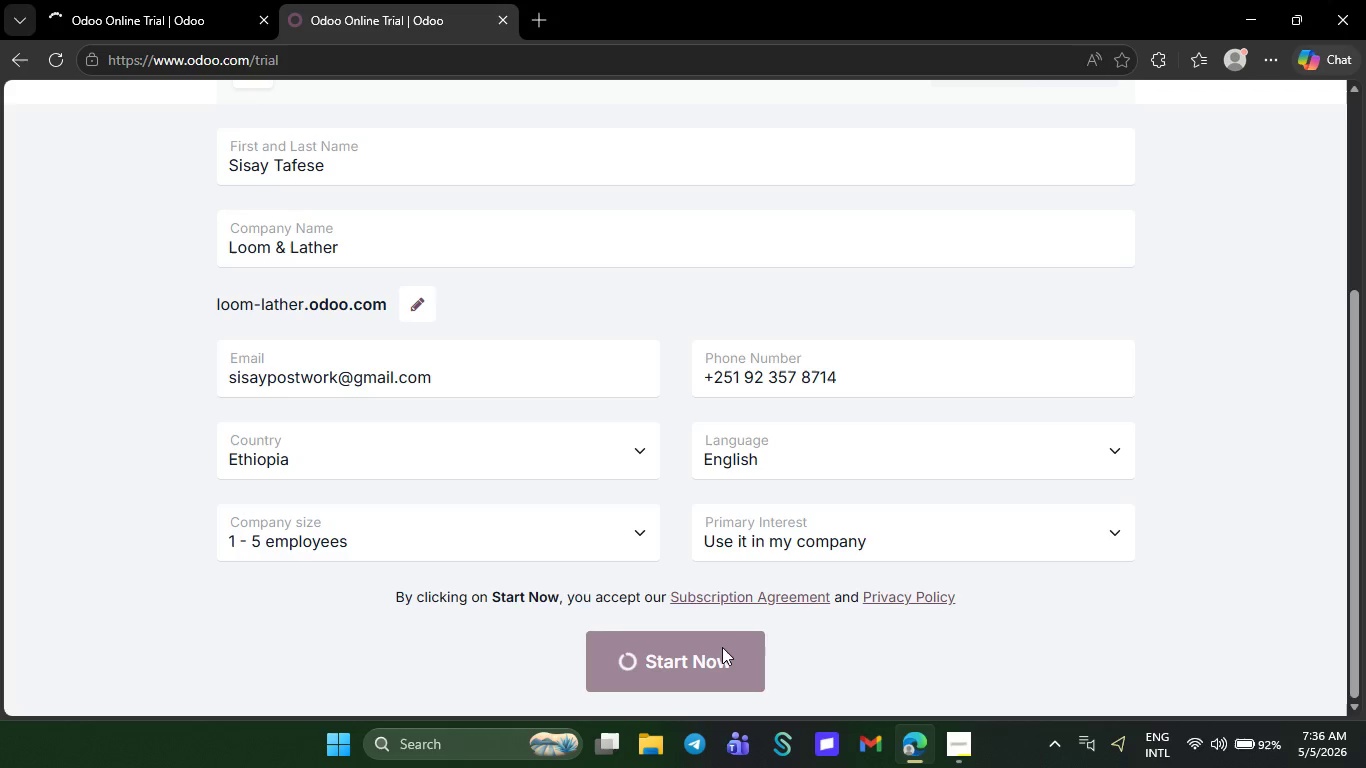 
left_click([702, 707])
 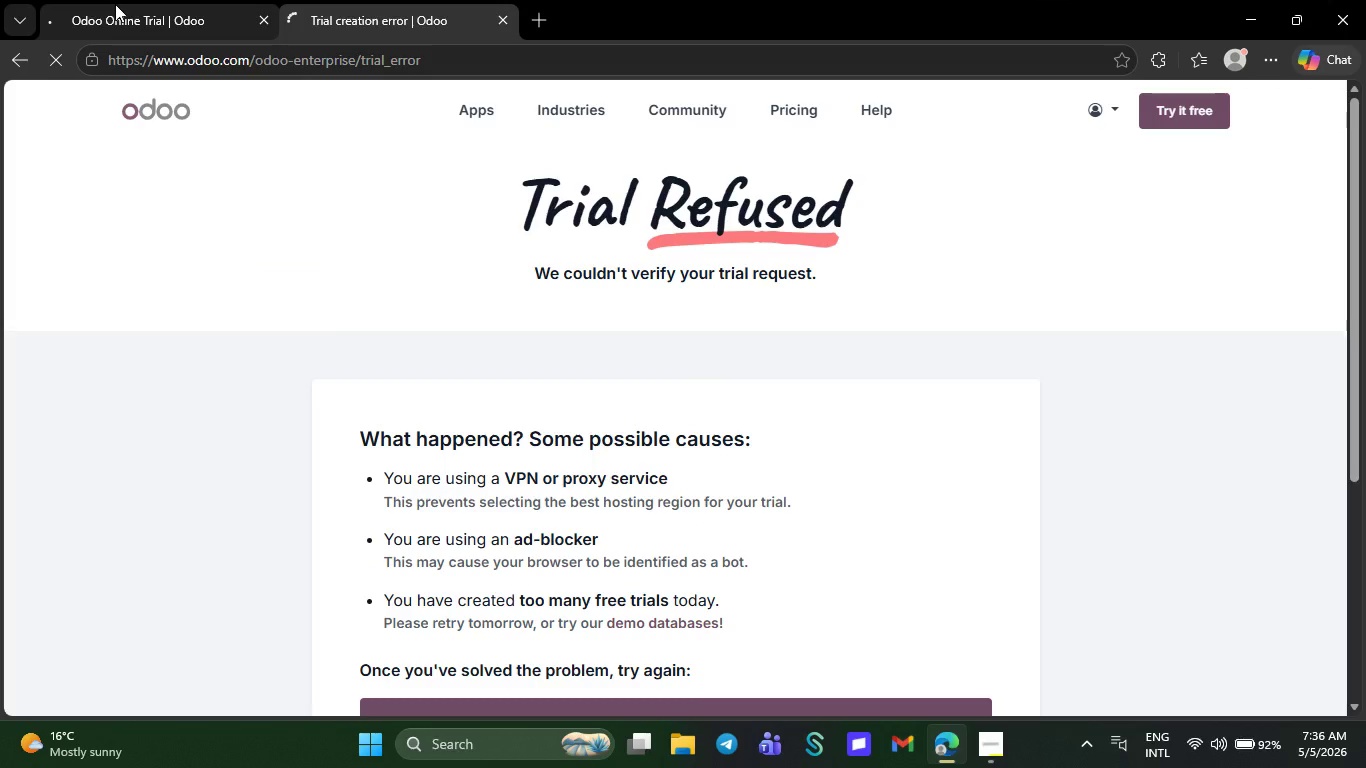 
left_click([124, 4])
 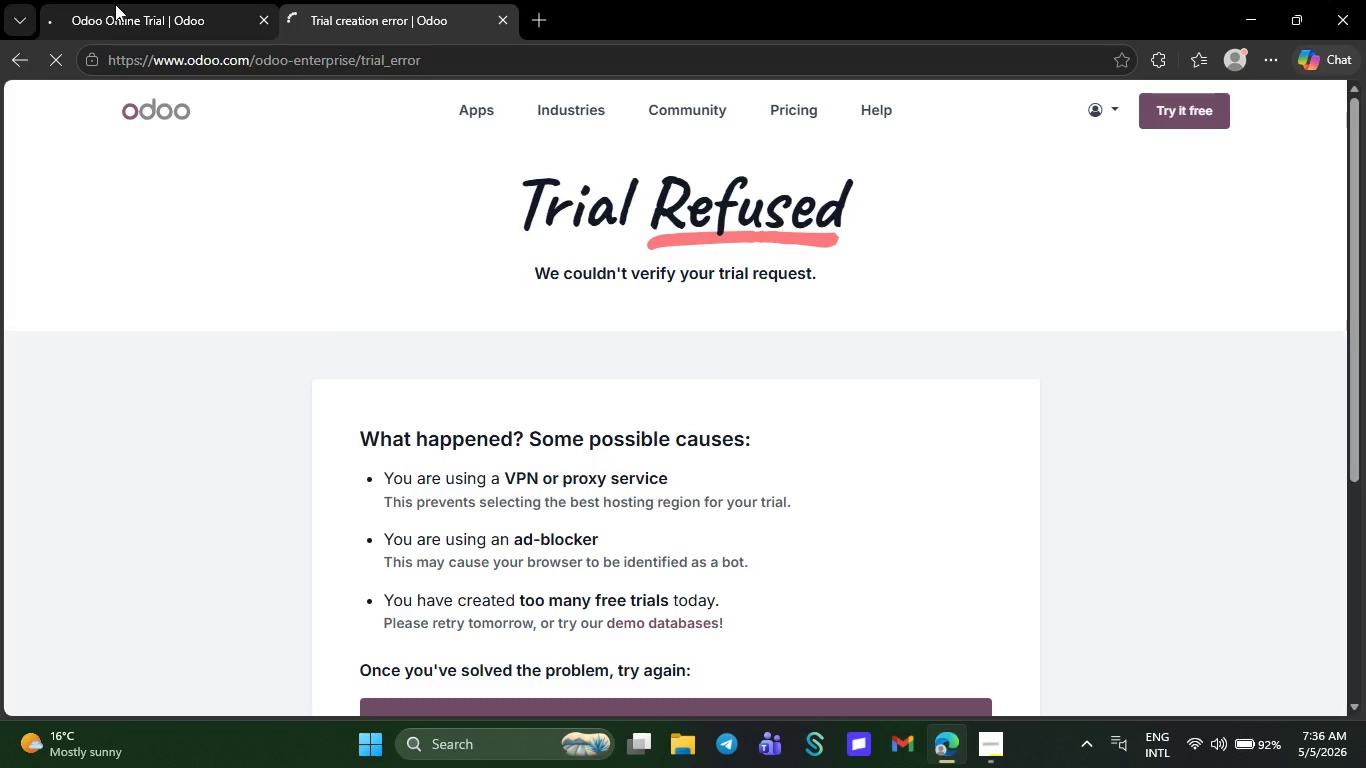 
scroll: coordinate [558, 504], scroll_direction: down, amount: 46.0
 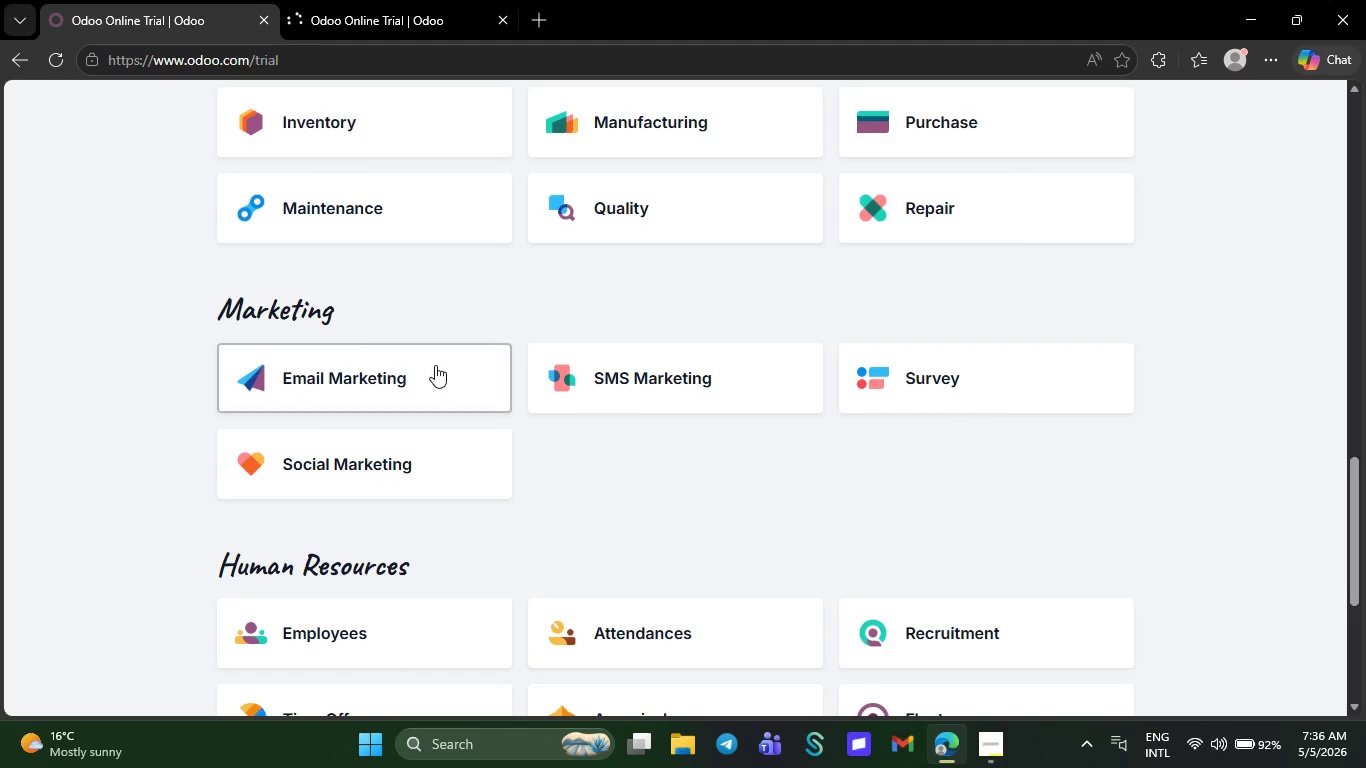 
left_click([435, 365])
 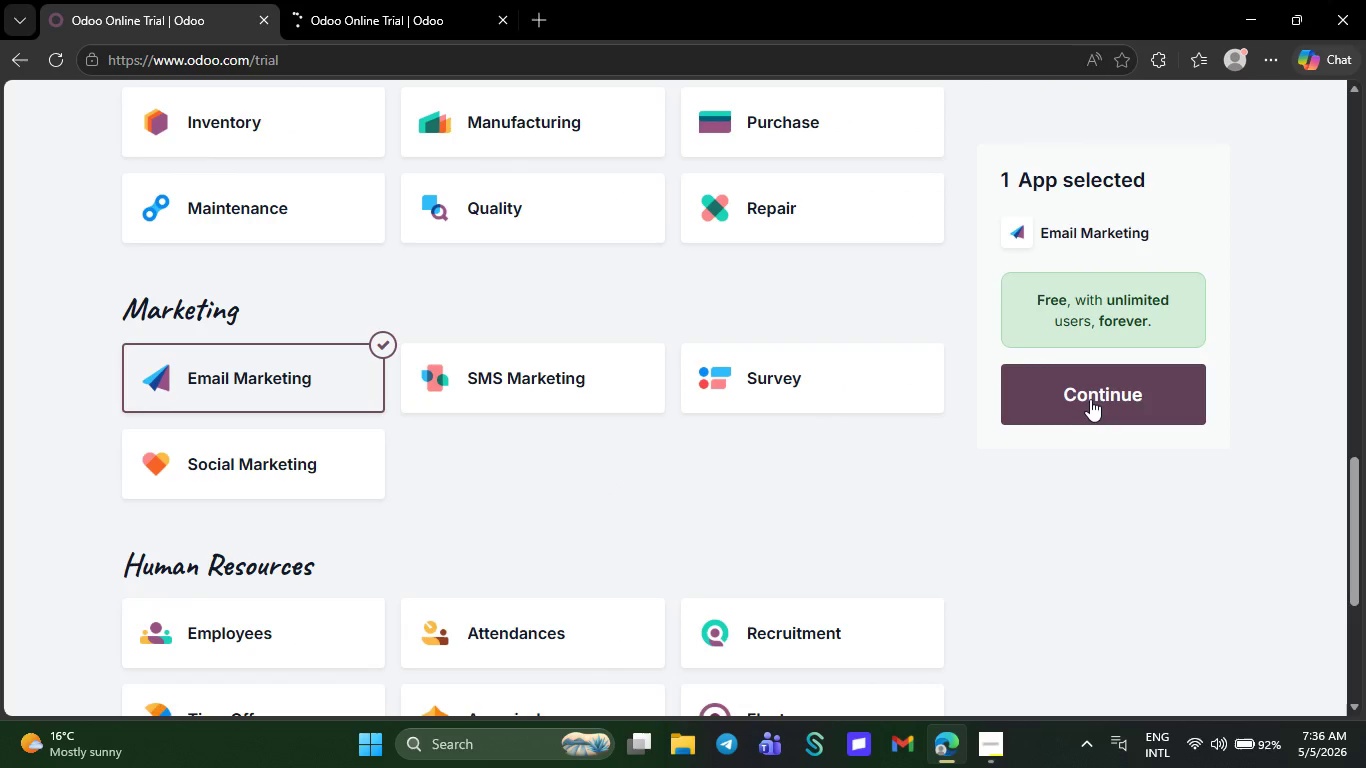 
left_click([1090, 399])
 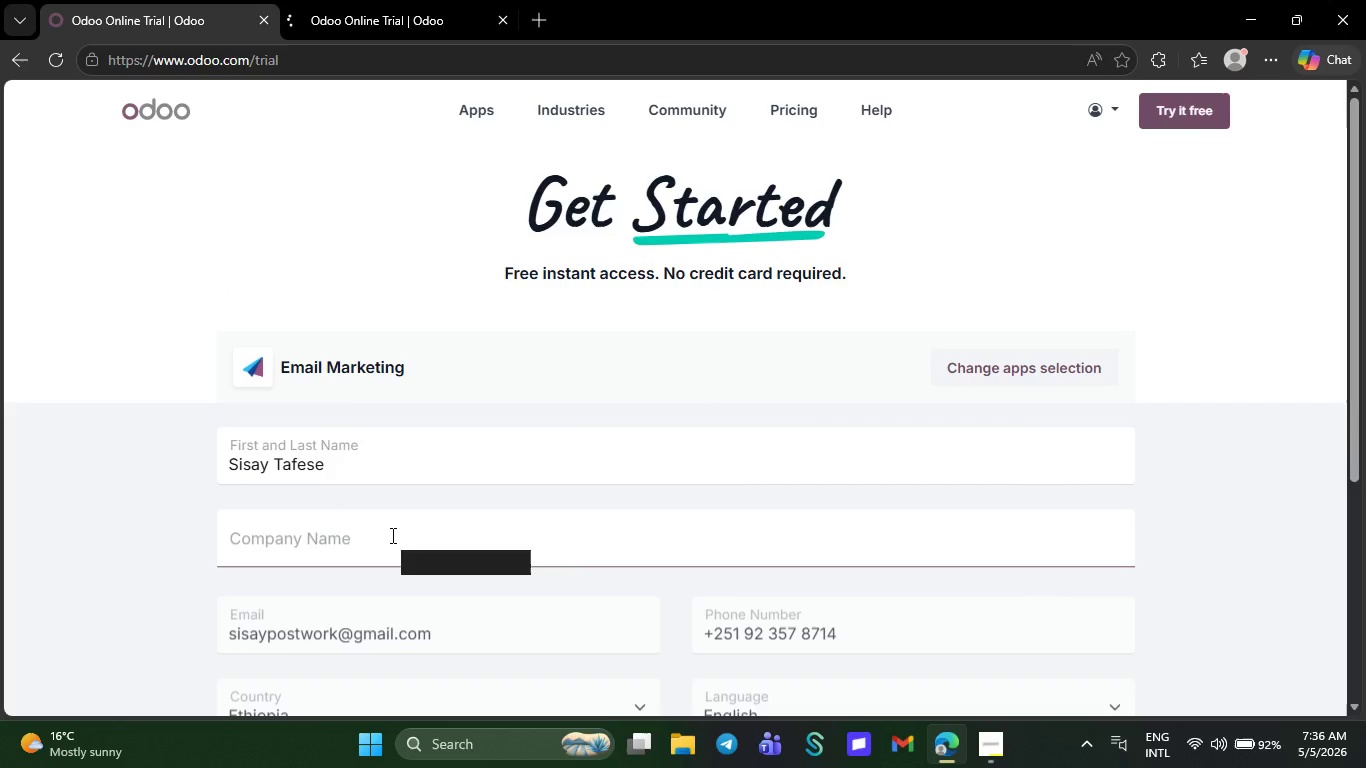 
left_click([391, 535])
 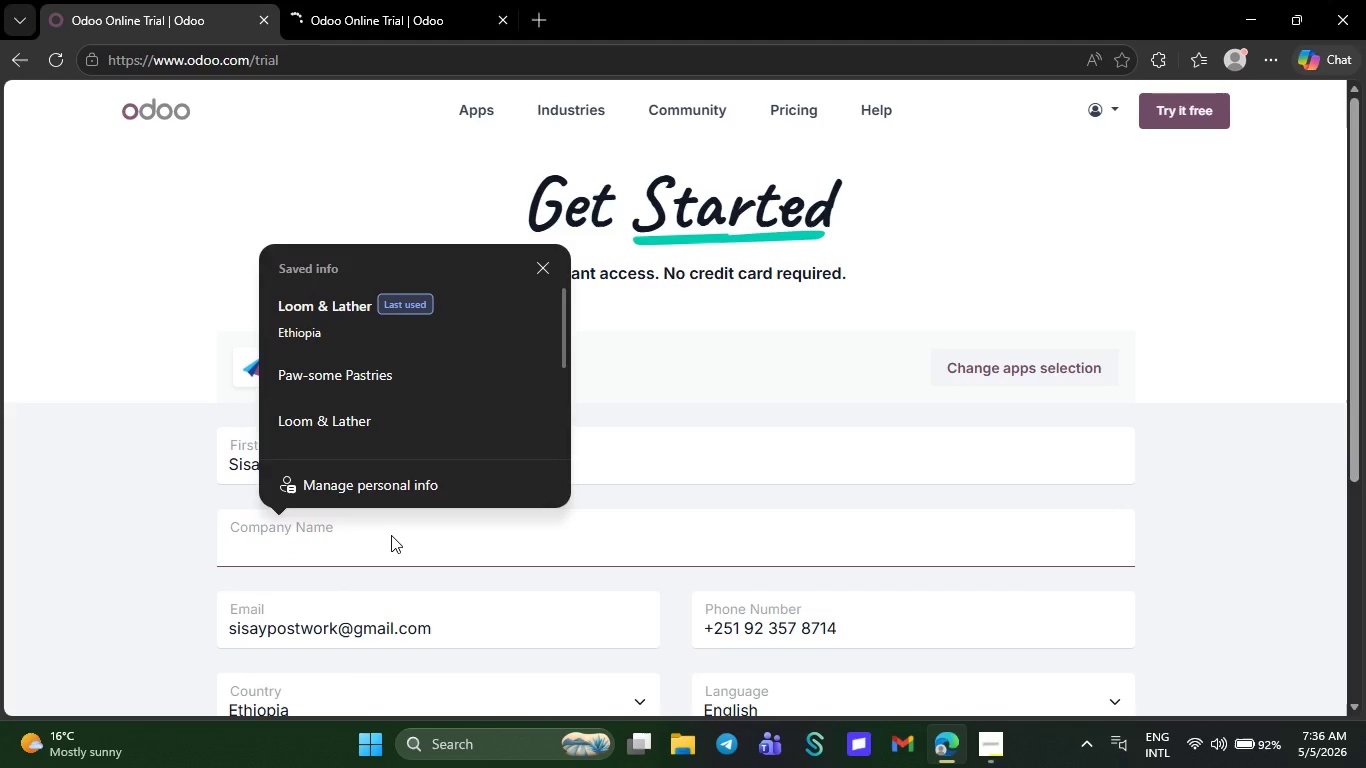 
key(Control+V)
 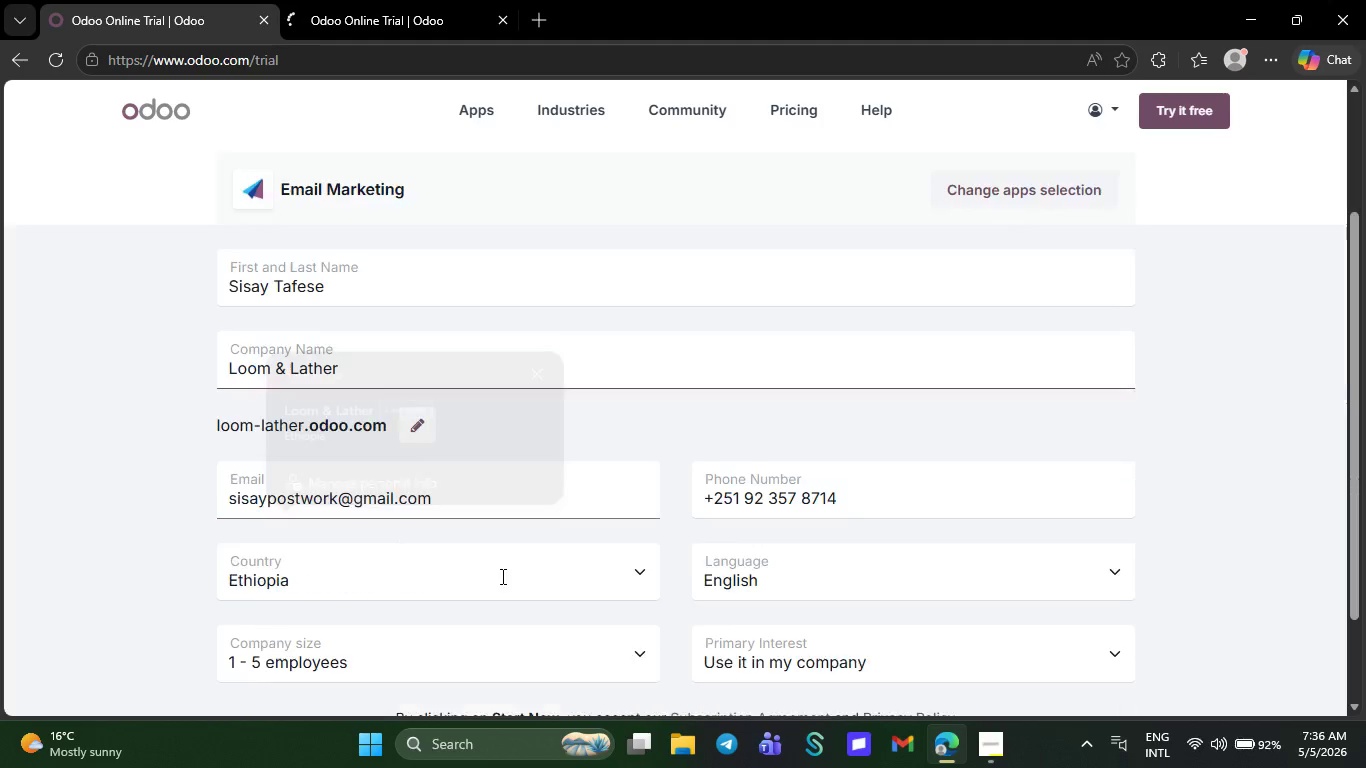 
scroll: coordinate [518, 564], scroll_direction: down, amount: 13.0
 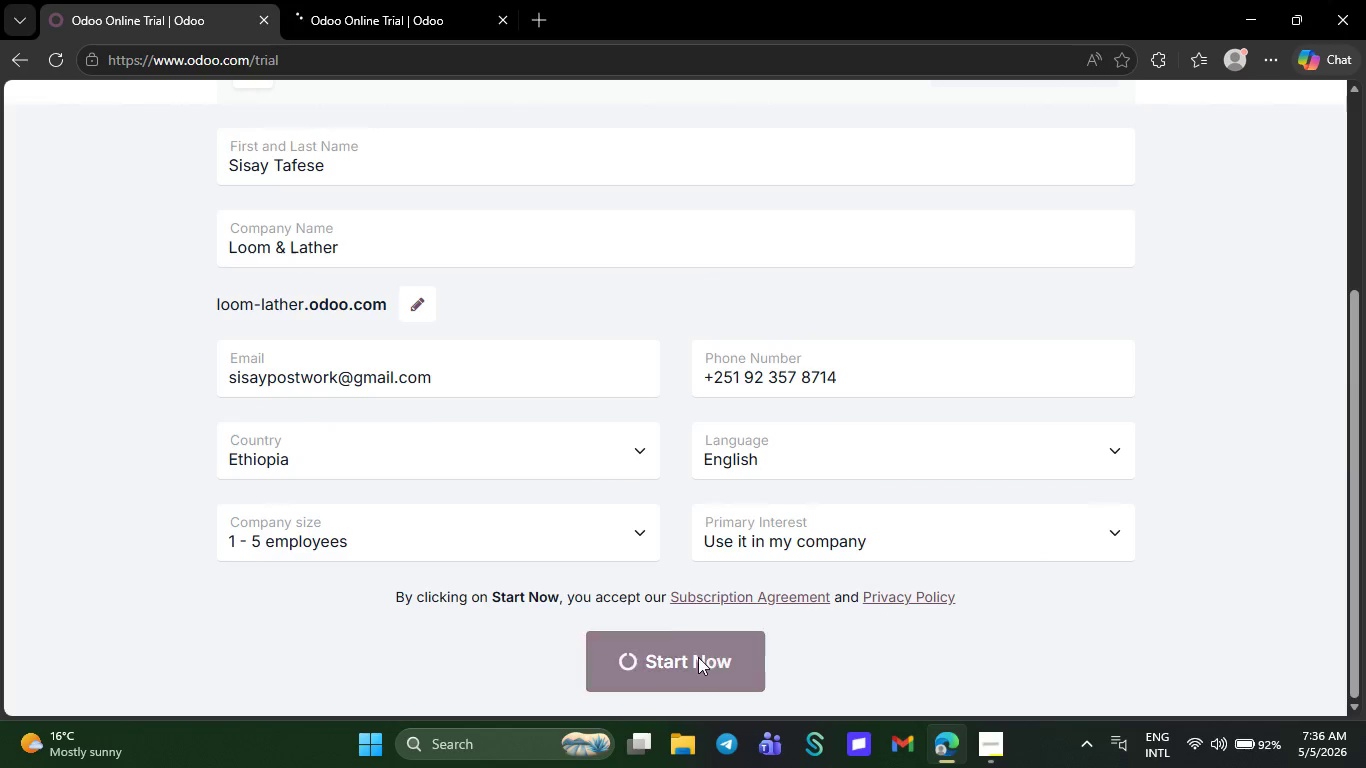 
left_click([698, 660])
 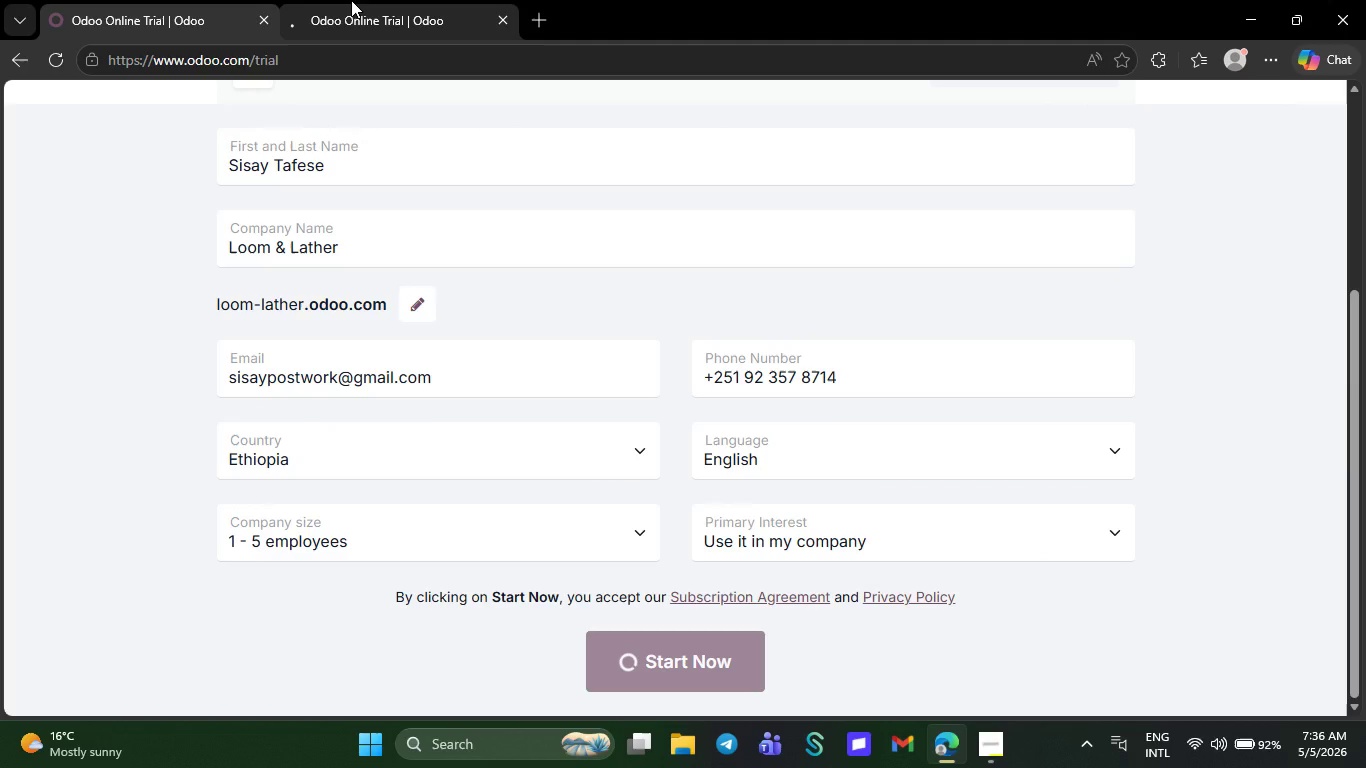 
left_click([351, 0])
 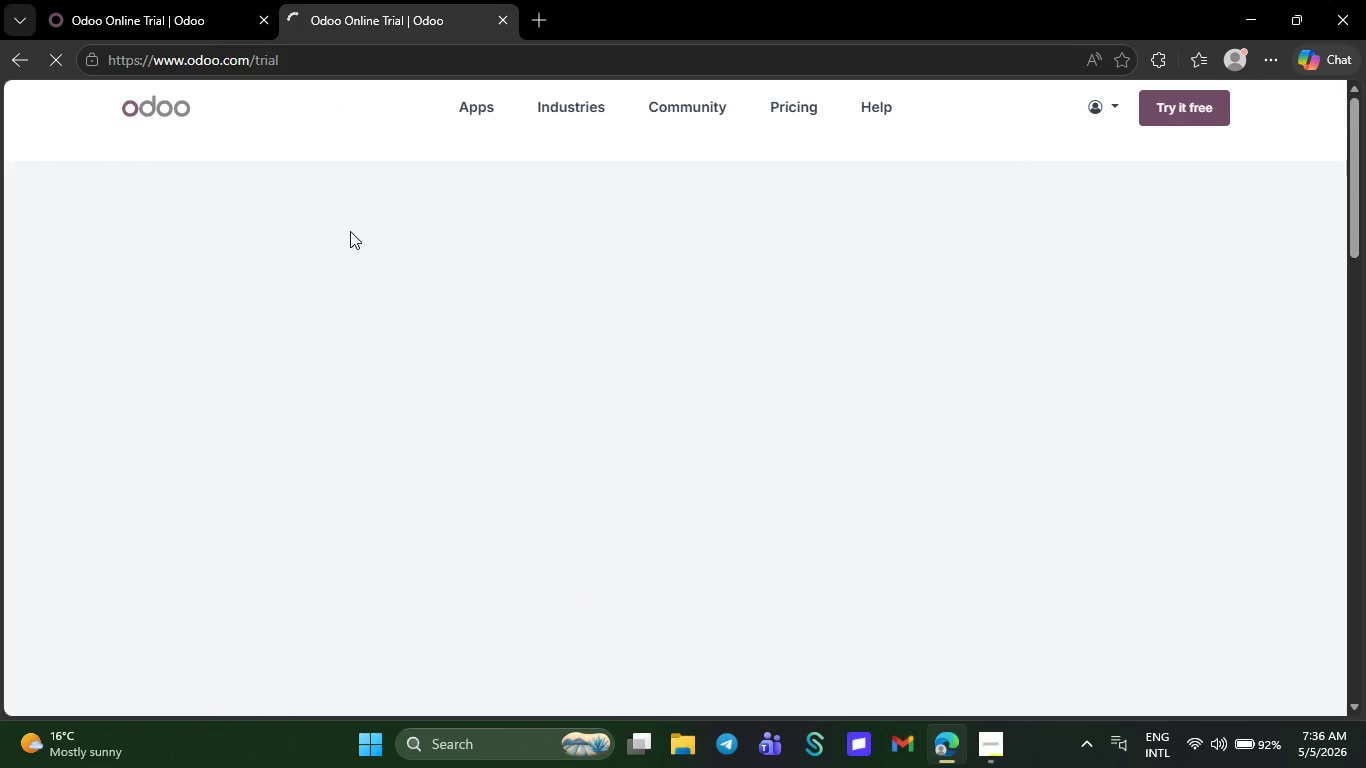 
scroll: coordinate [363, 301], scroll_direction: down, amount: 20.0
 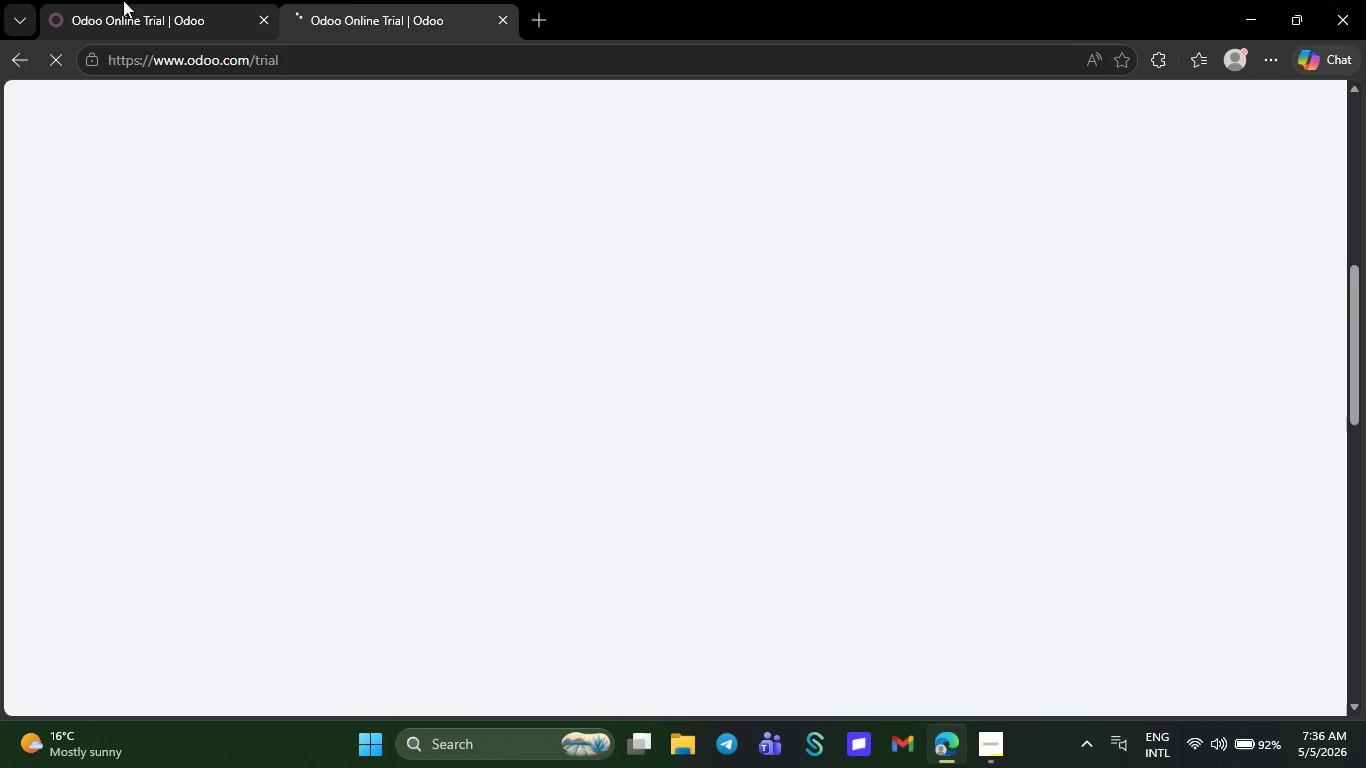 
left_click([123, 0])
 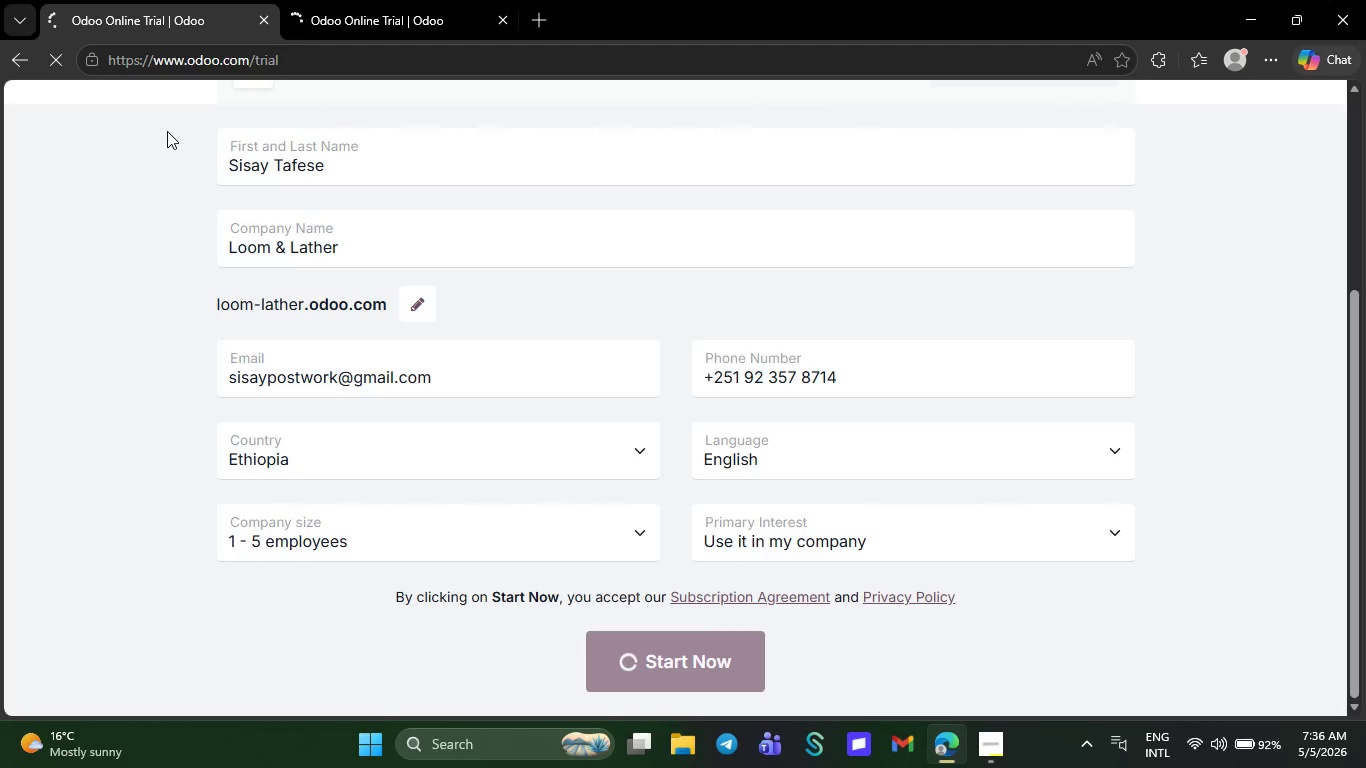 
left_click([597, 513])
 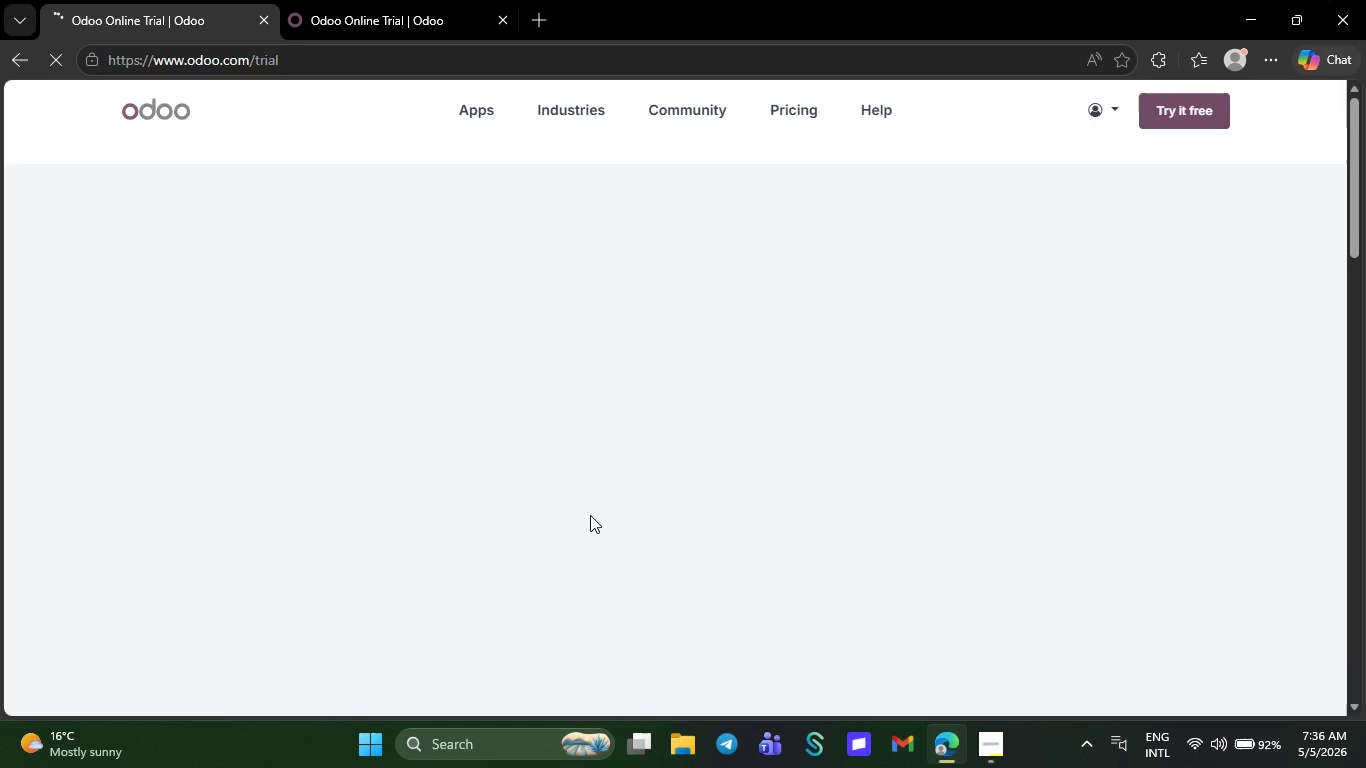 
scroll: coordinate [404, 425], scroll_direction: down, amount: 6.0
 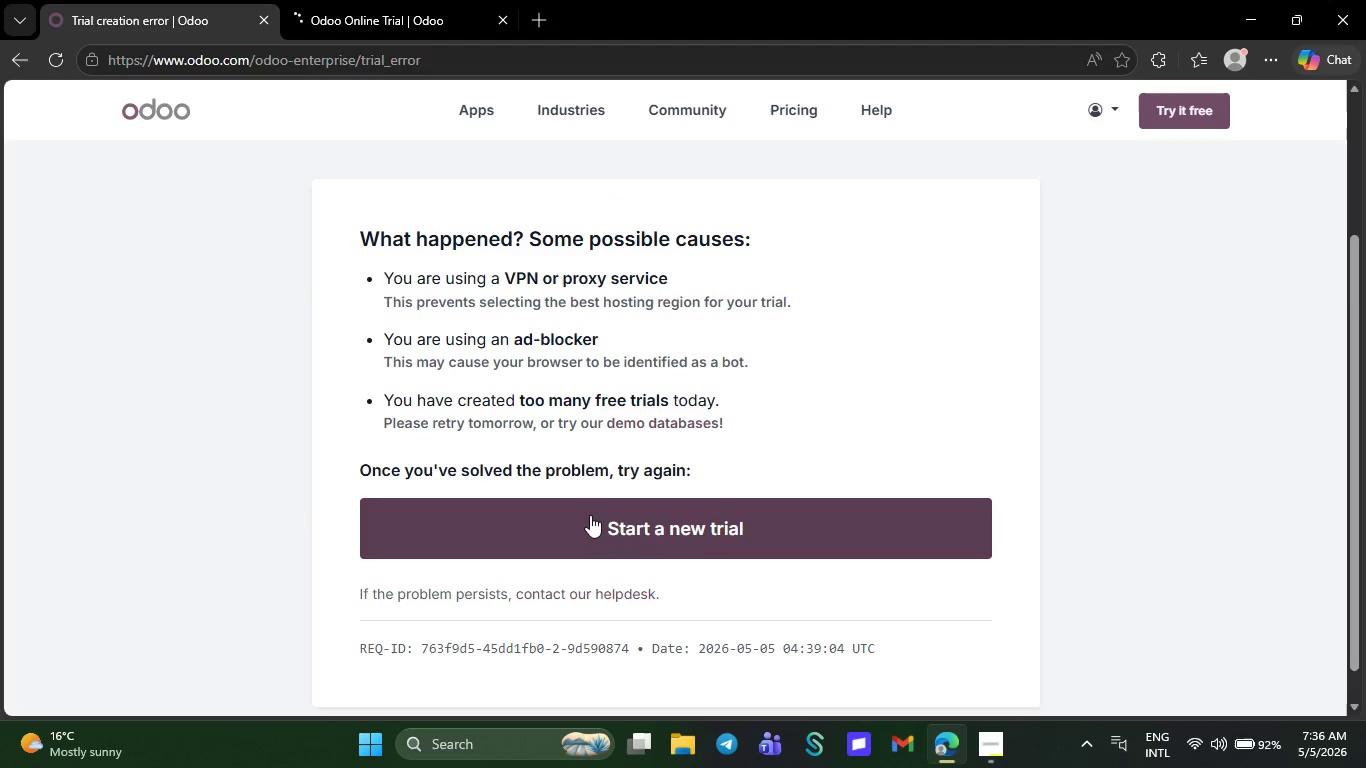 
left_click([371, 0])
 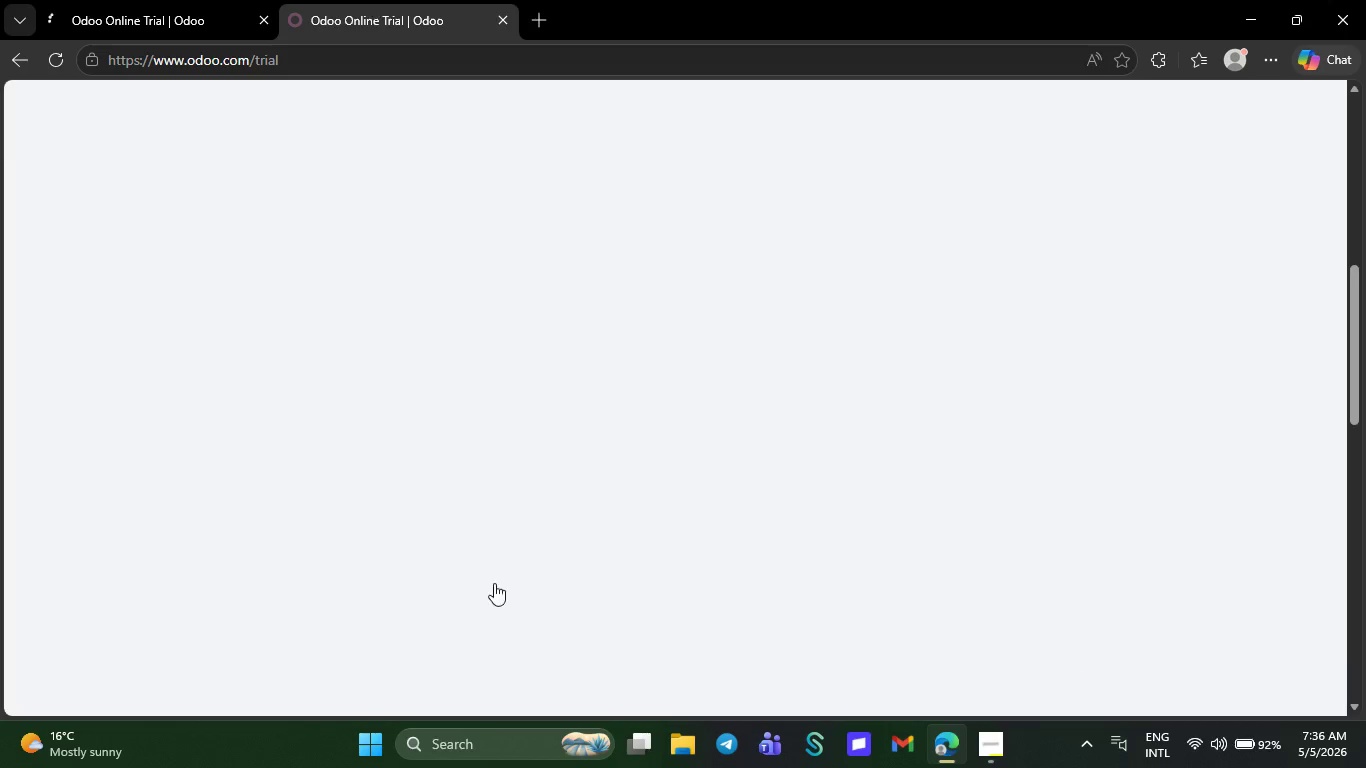 
scroll: coordinate [364, 628], scroll_direction: down, amount: 23.0
 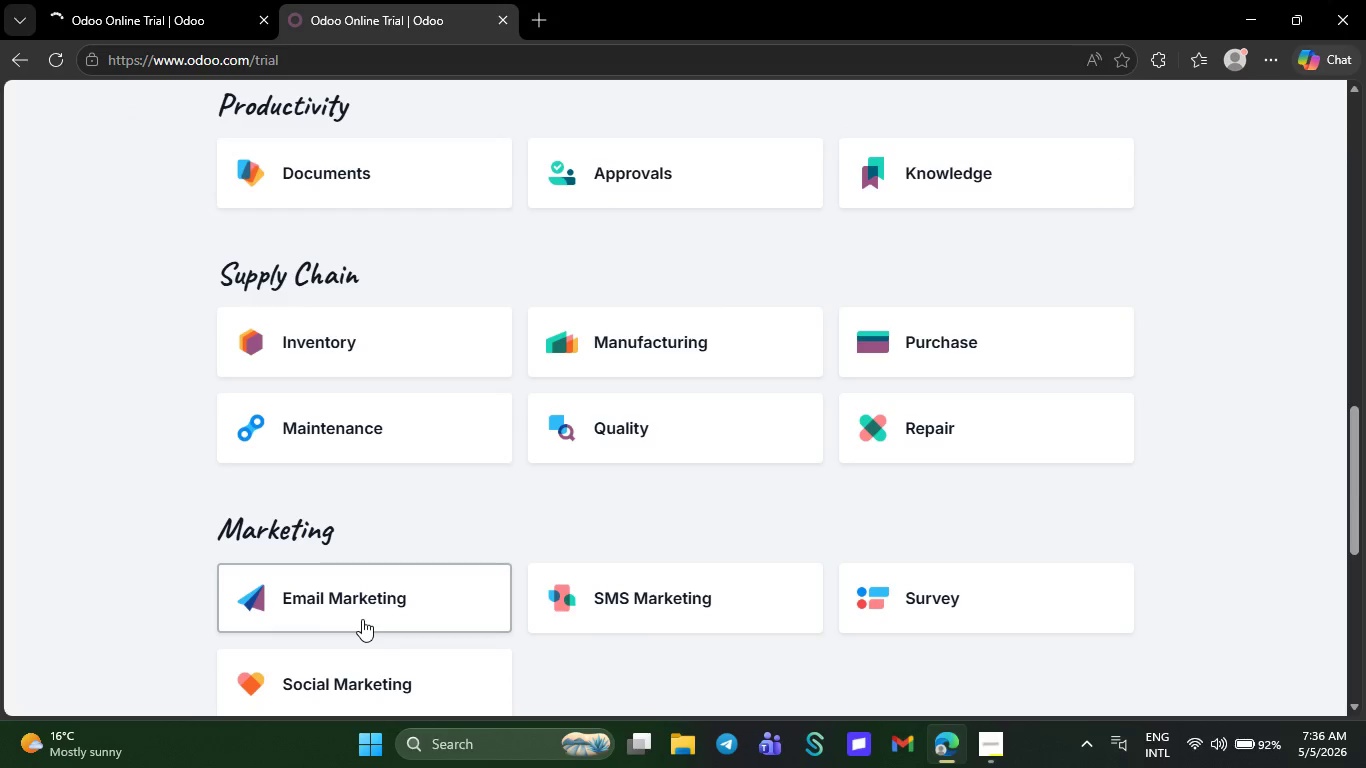 
left_click([362, 619])
 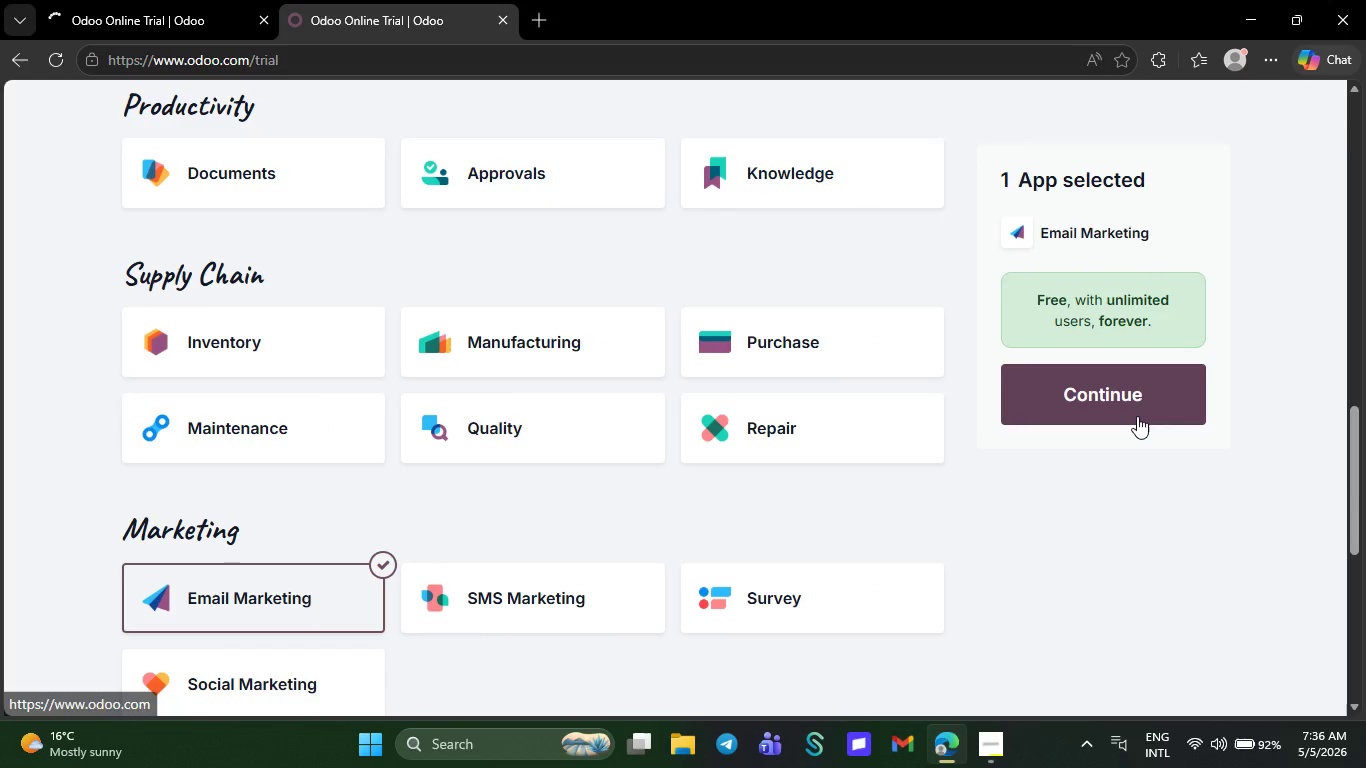 
left_click([1137, 416])
 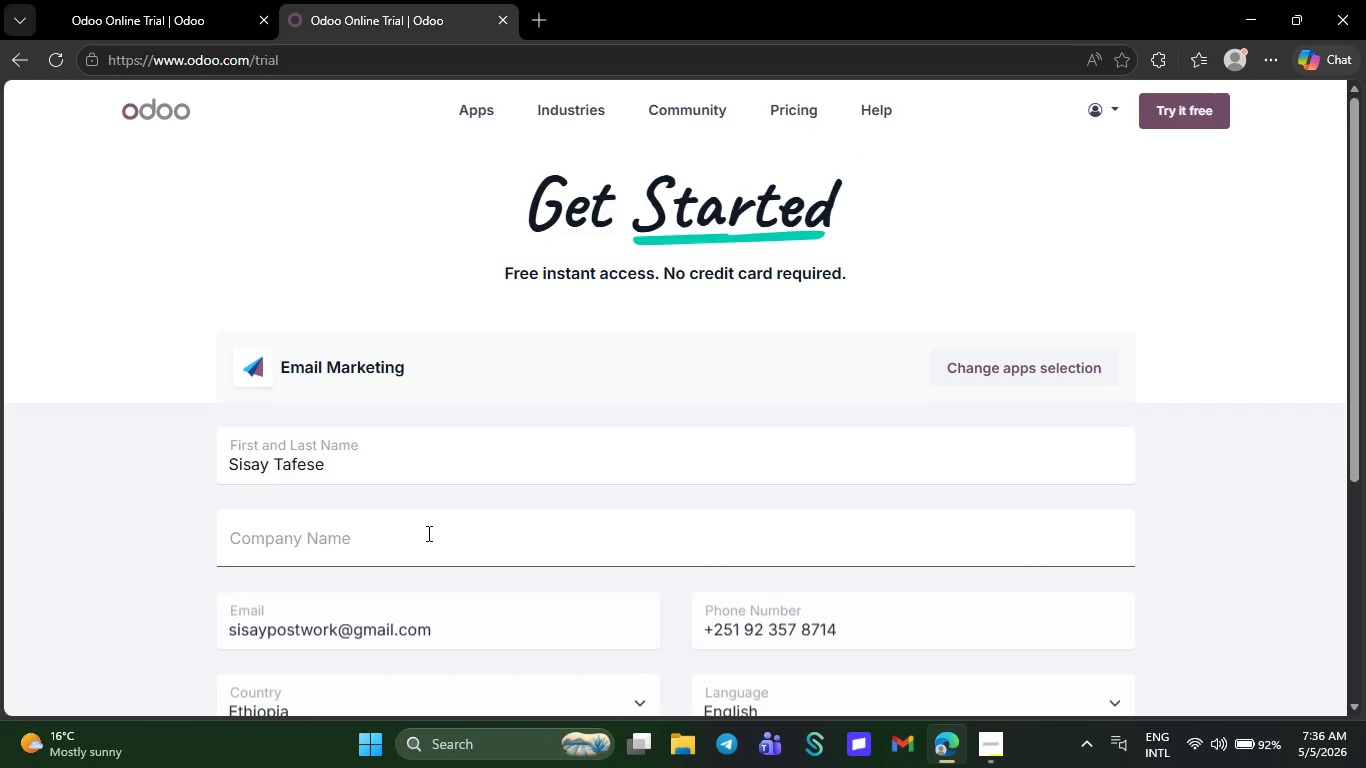 
left_click([427, 533])
 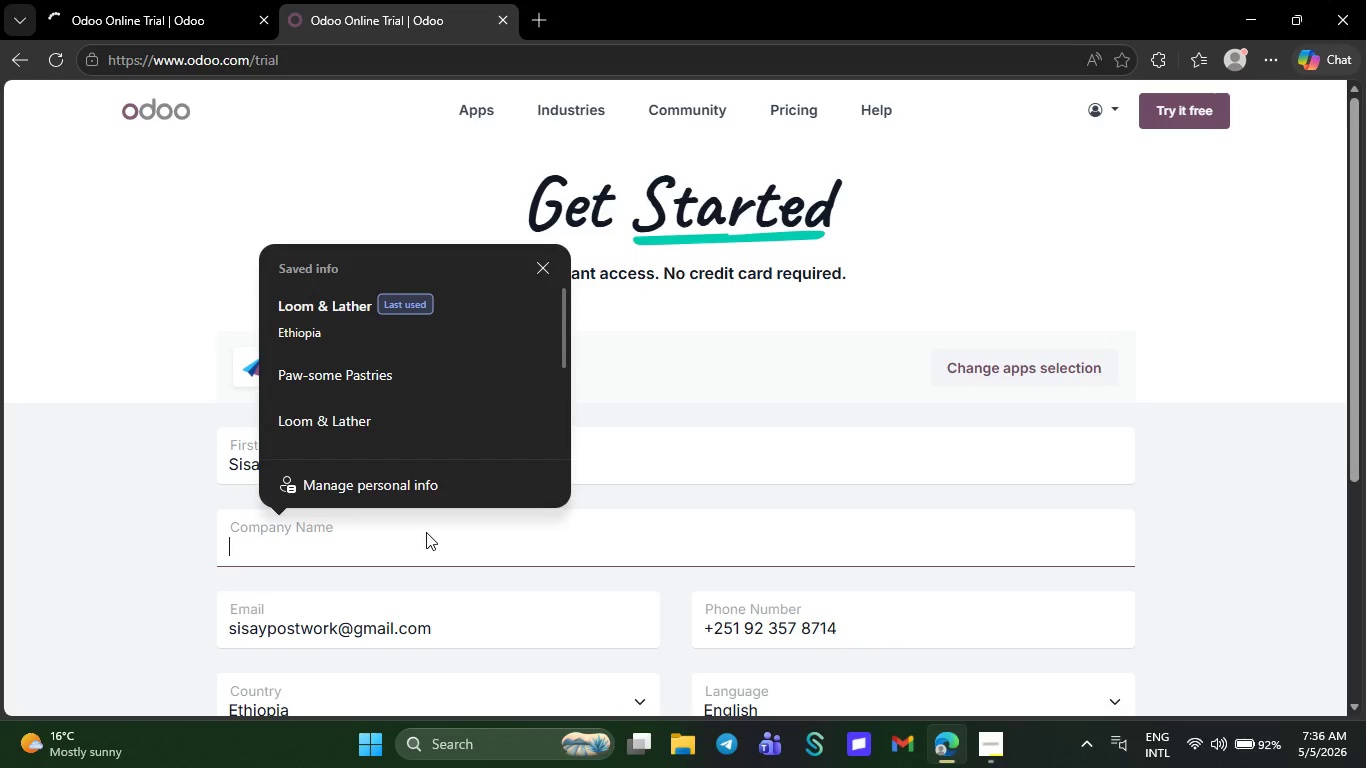 
key(Control+V)
 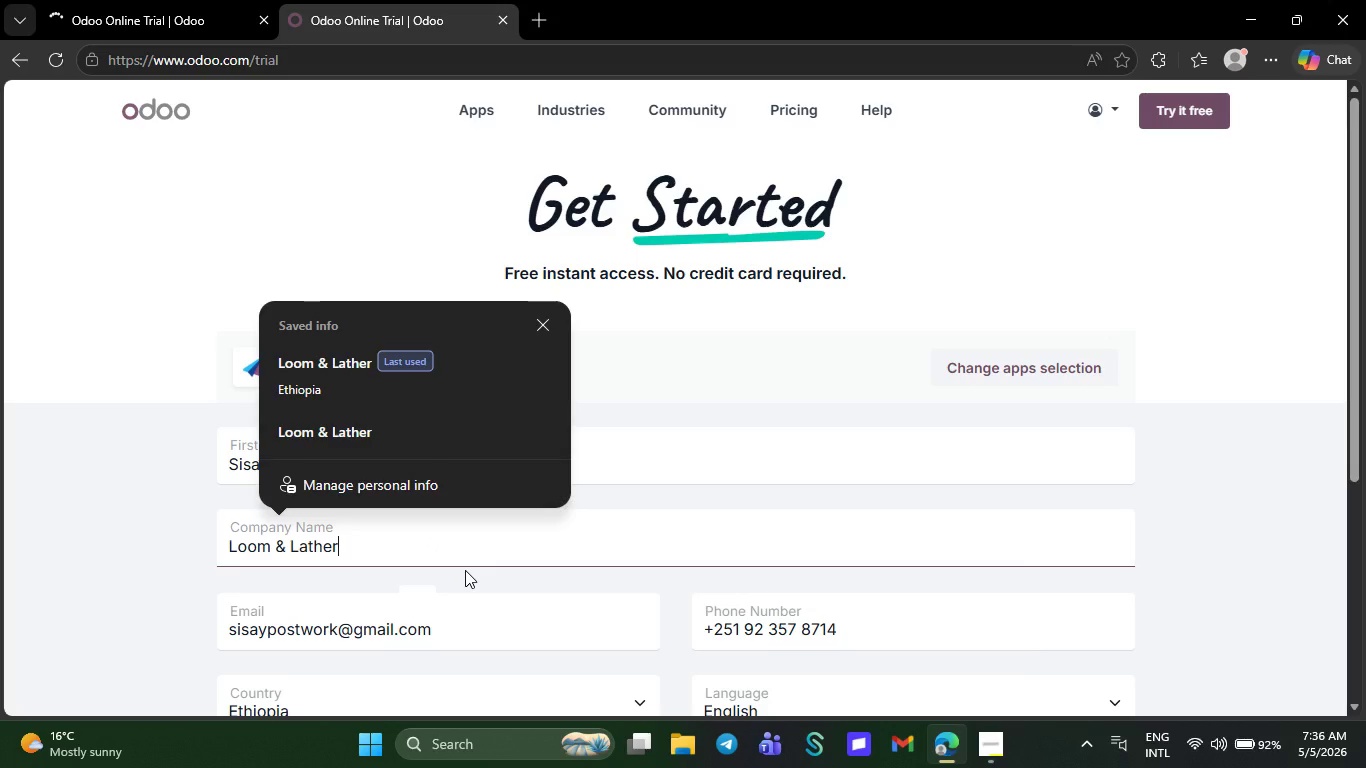 
scroll: coordinate [493, 614], scroll_direction: down, amount: 16.0
 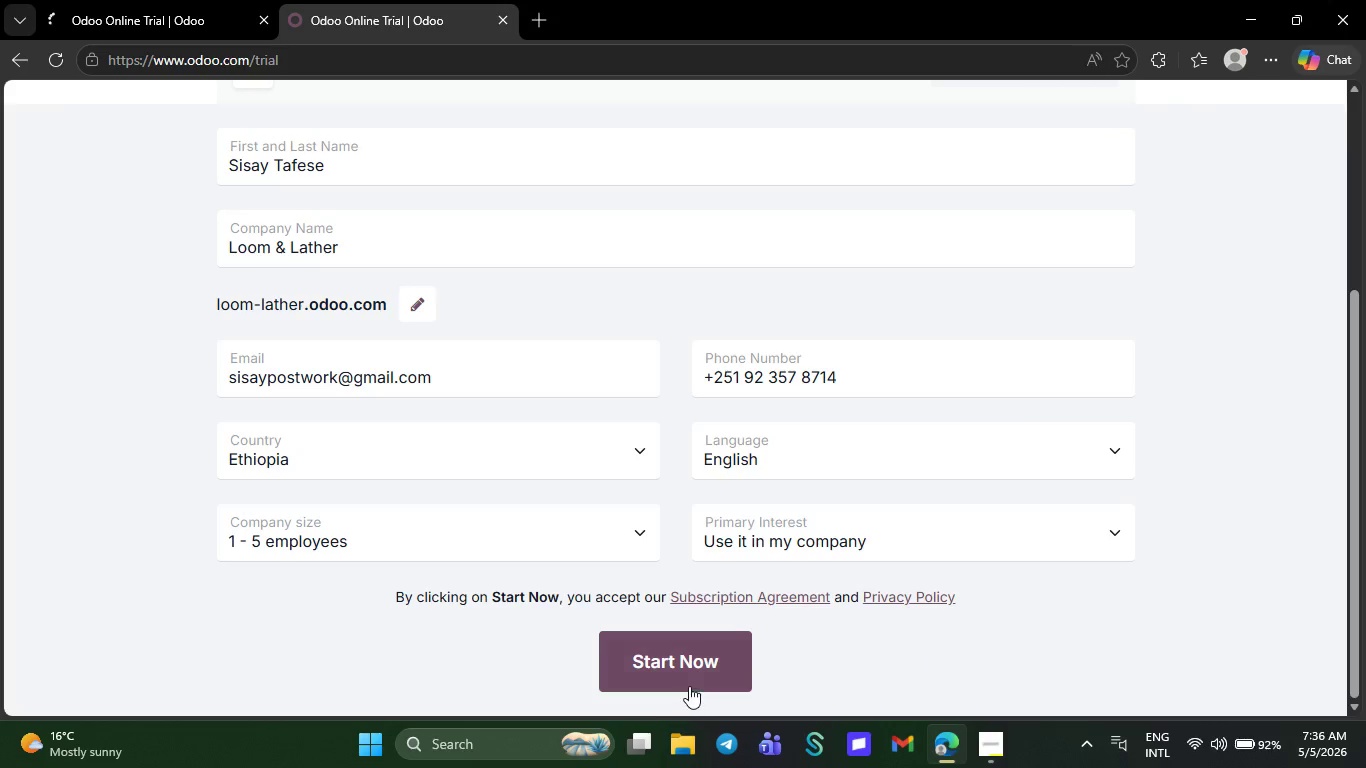 
left_click([689, 686])
 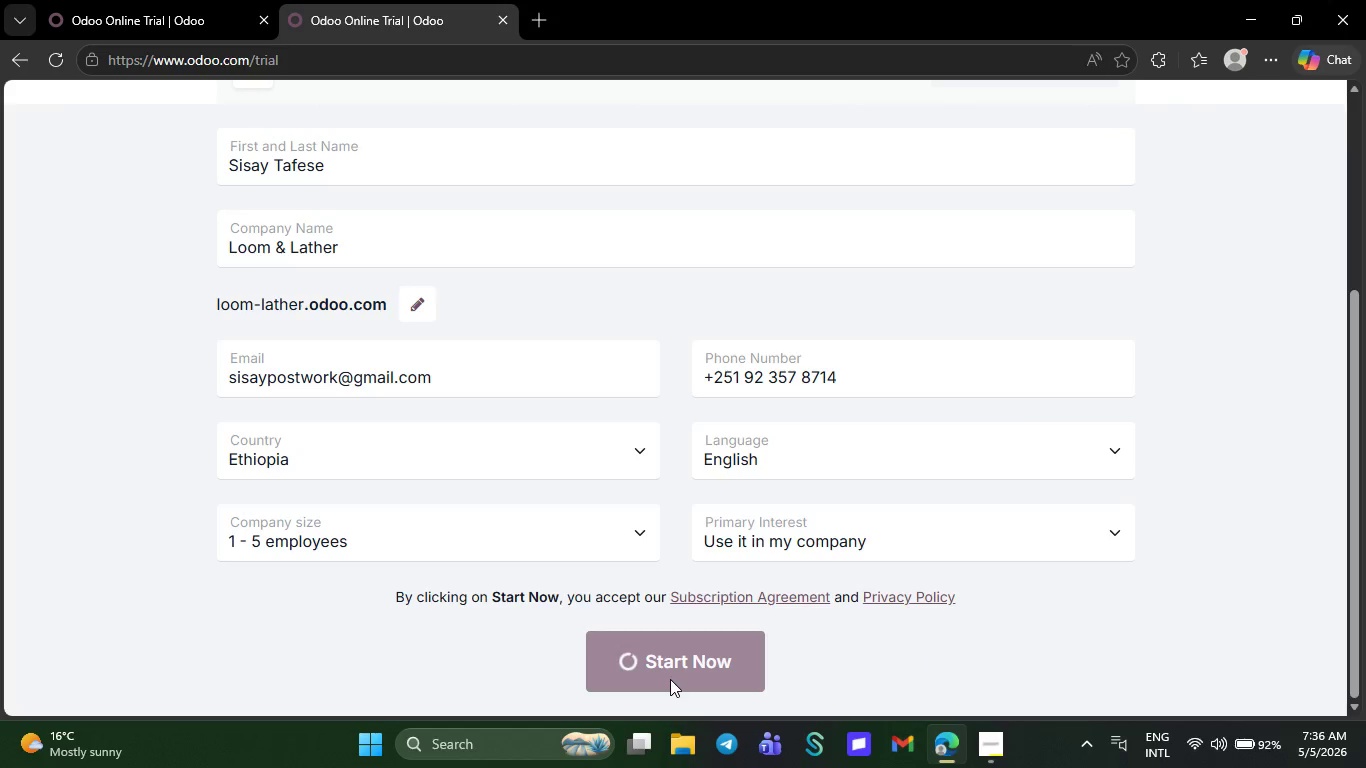 
wait(11.08)
 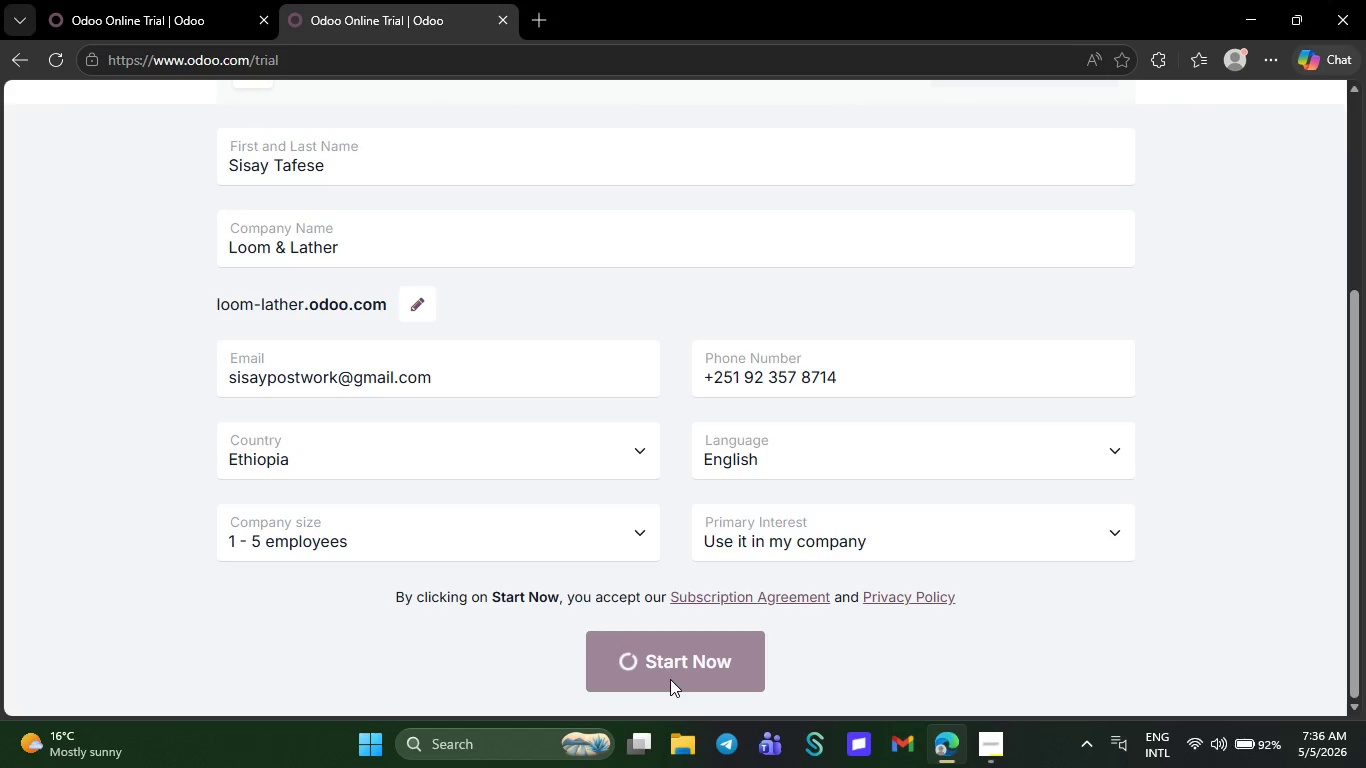 
left_click([167, 0])
 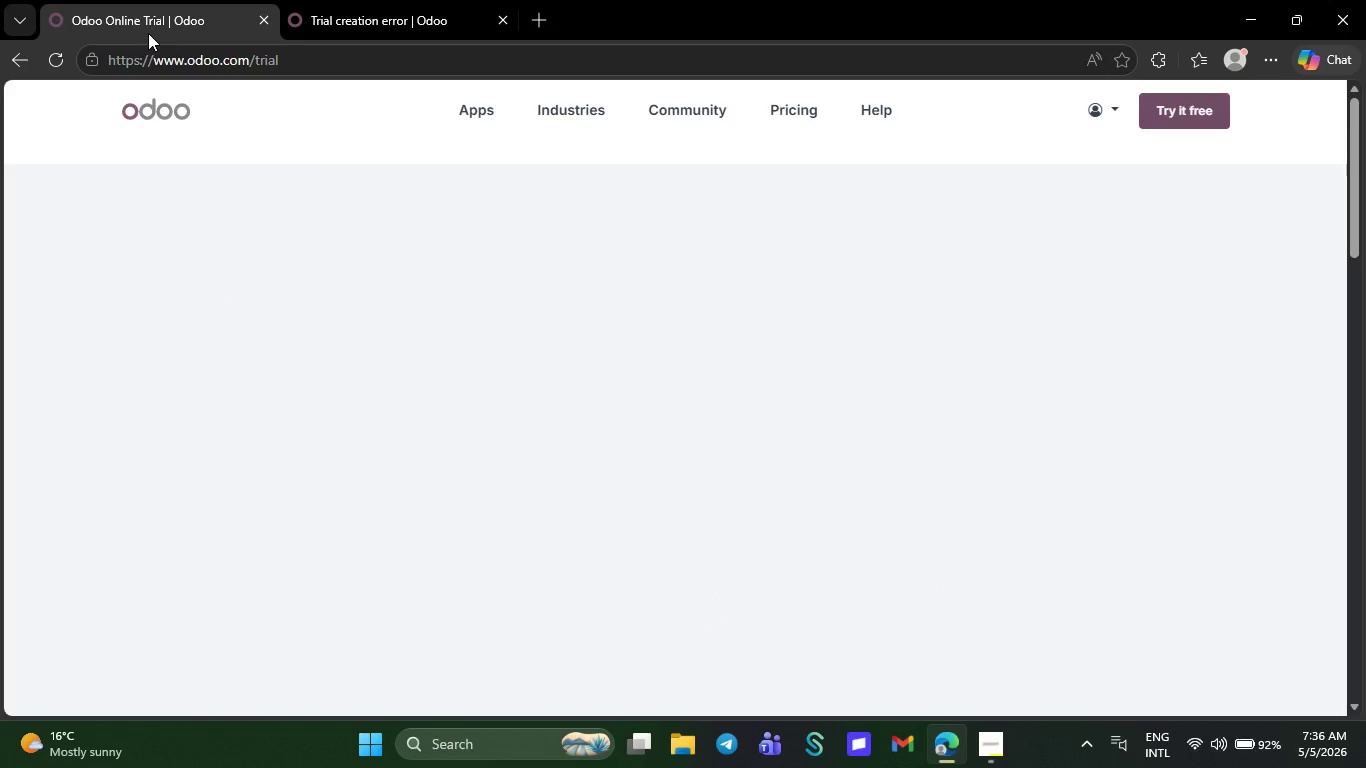 
scroll: coordinate [260, 482], scroll_direction: down, amount: 48.0
 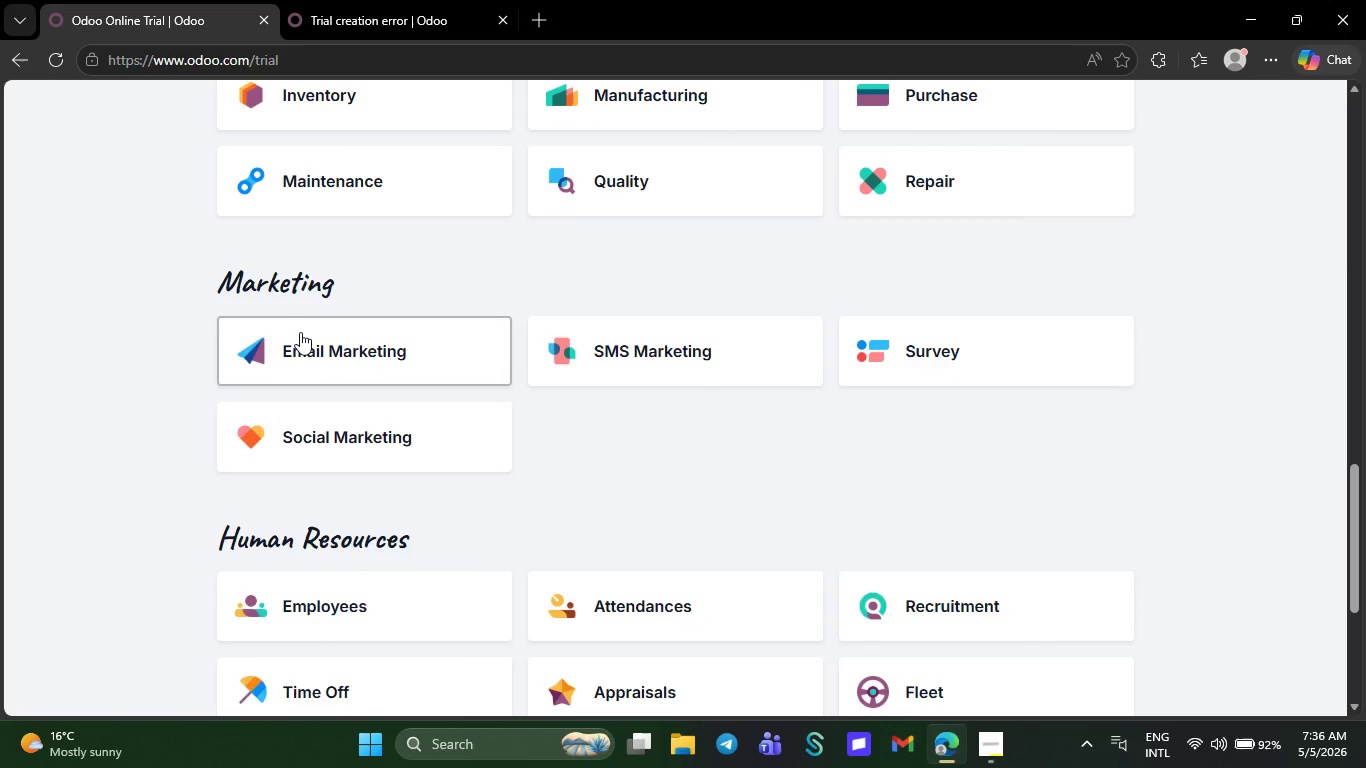 
left_click([300, 332])
 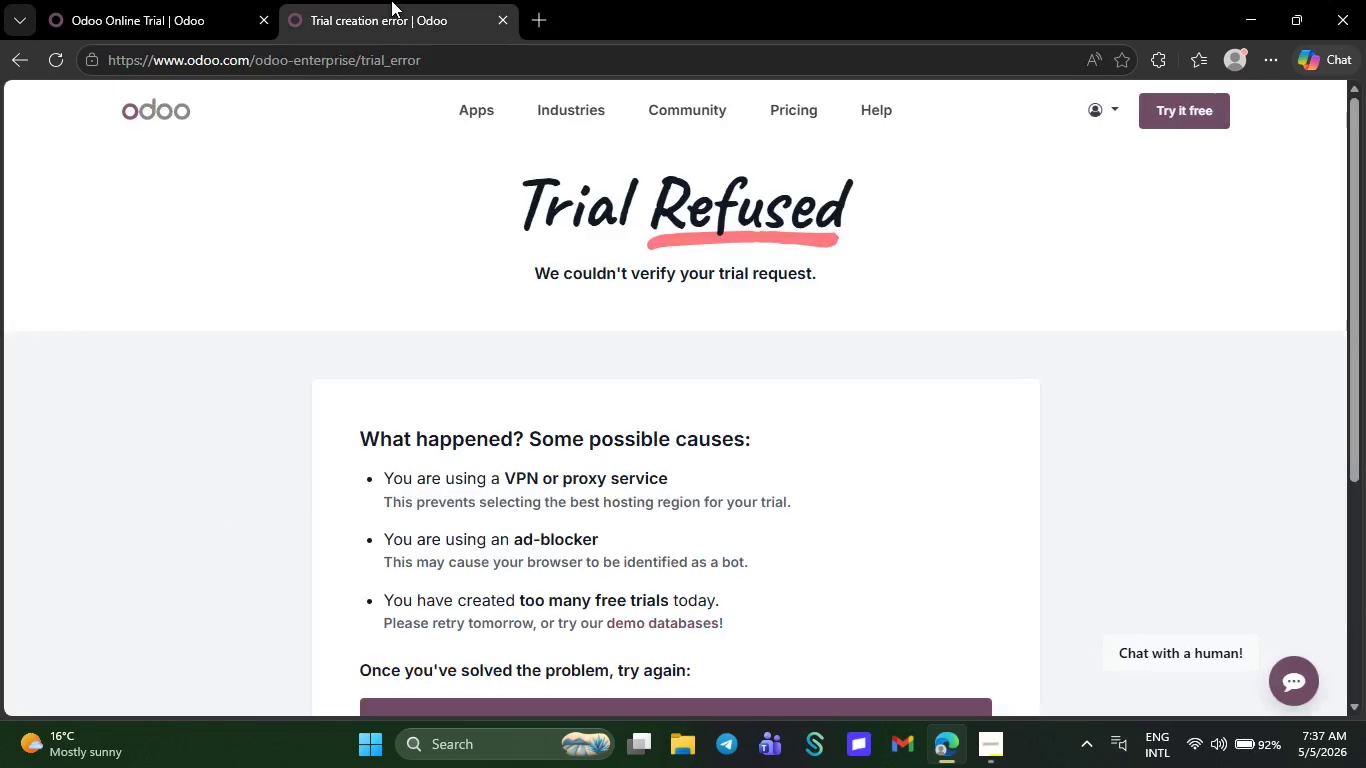 
left_click([391, 0])
 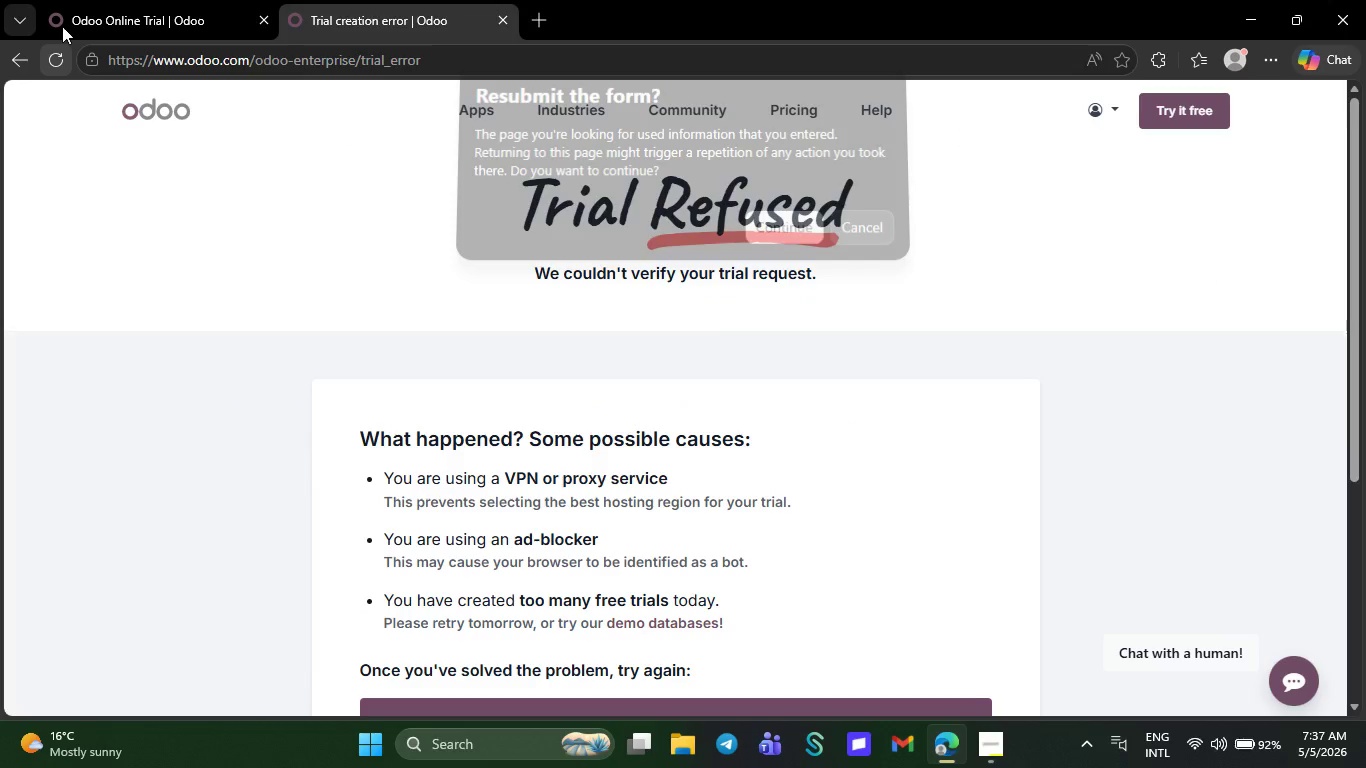 
double_click([110, 0])
 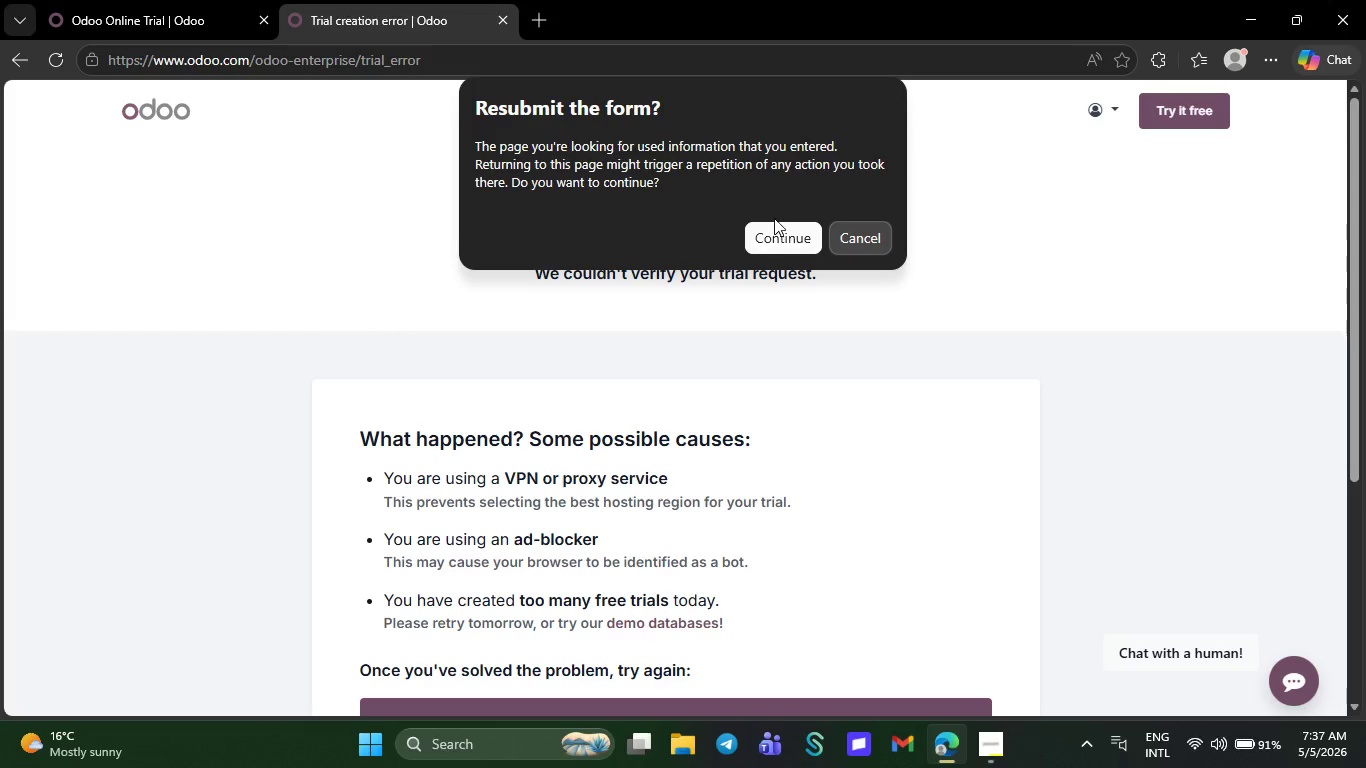 
left_click([770, 235])
 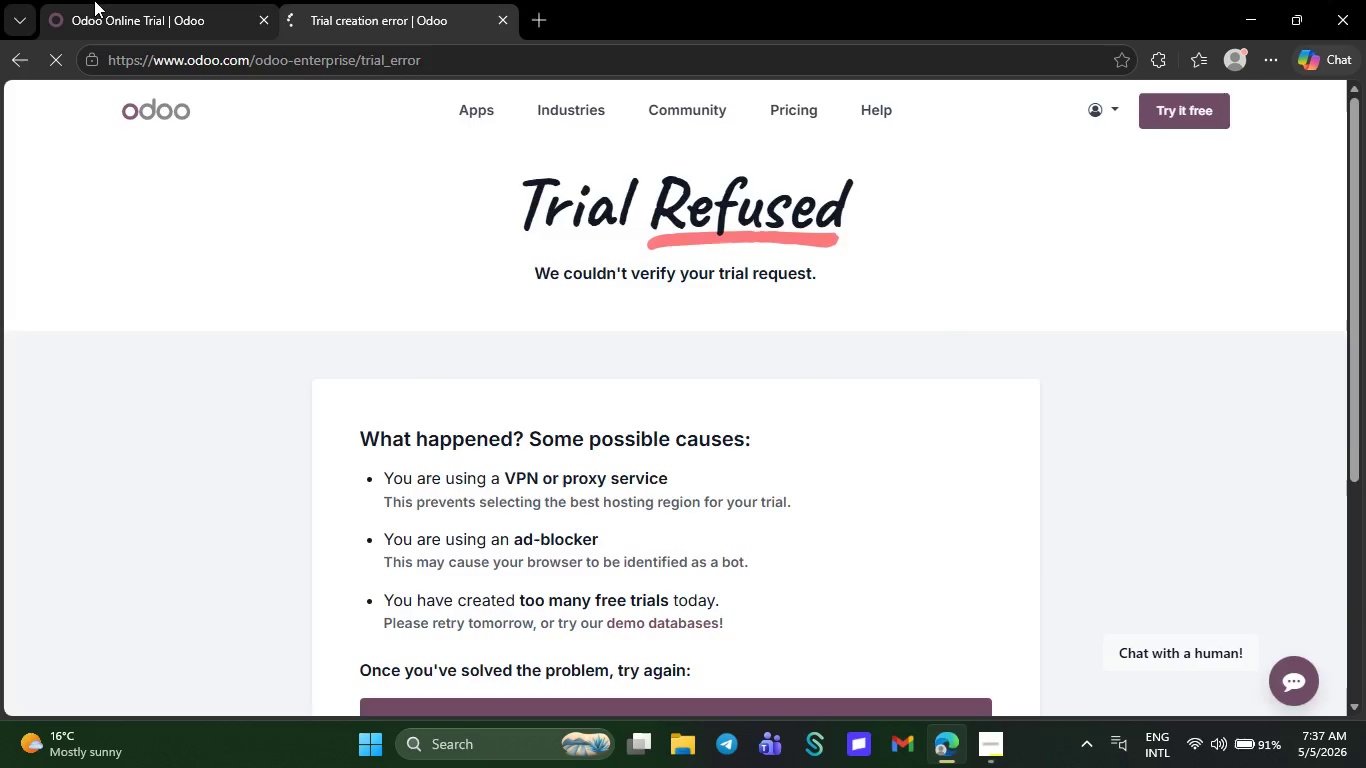 
left_click([136, 0])
 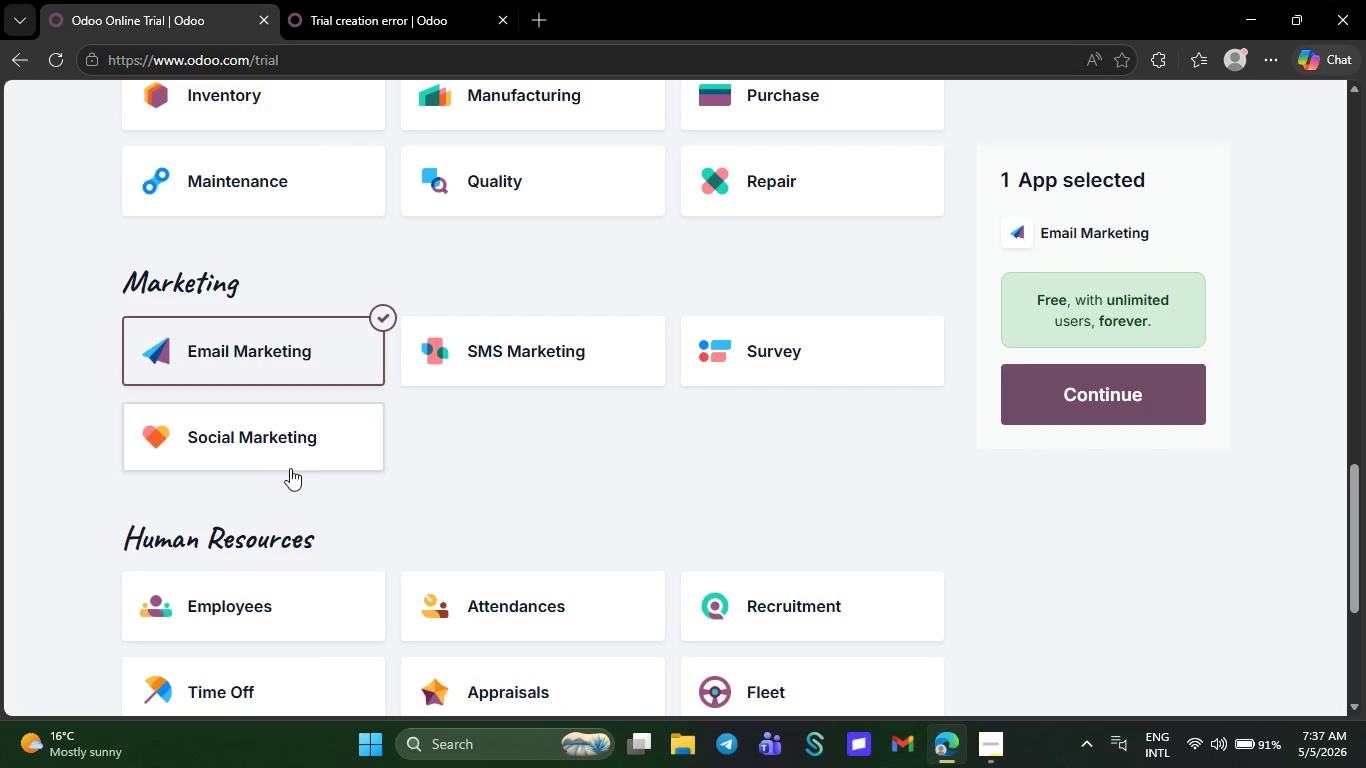 
scroll: coordinate [286, 499], scroll_direction: down, amount: 6.0
 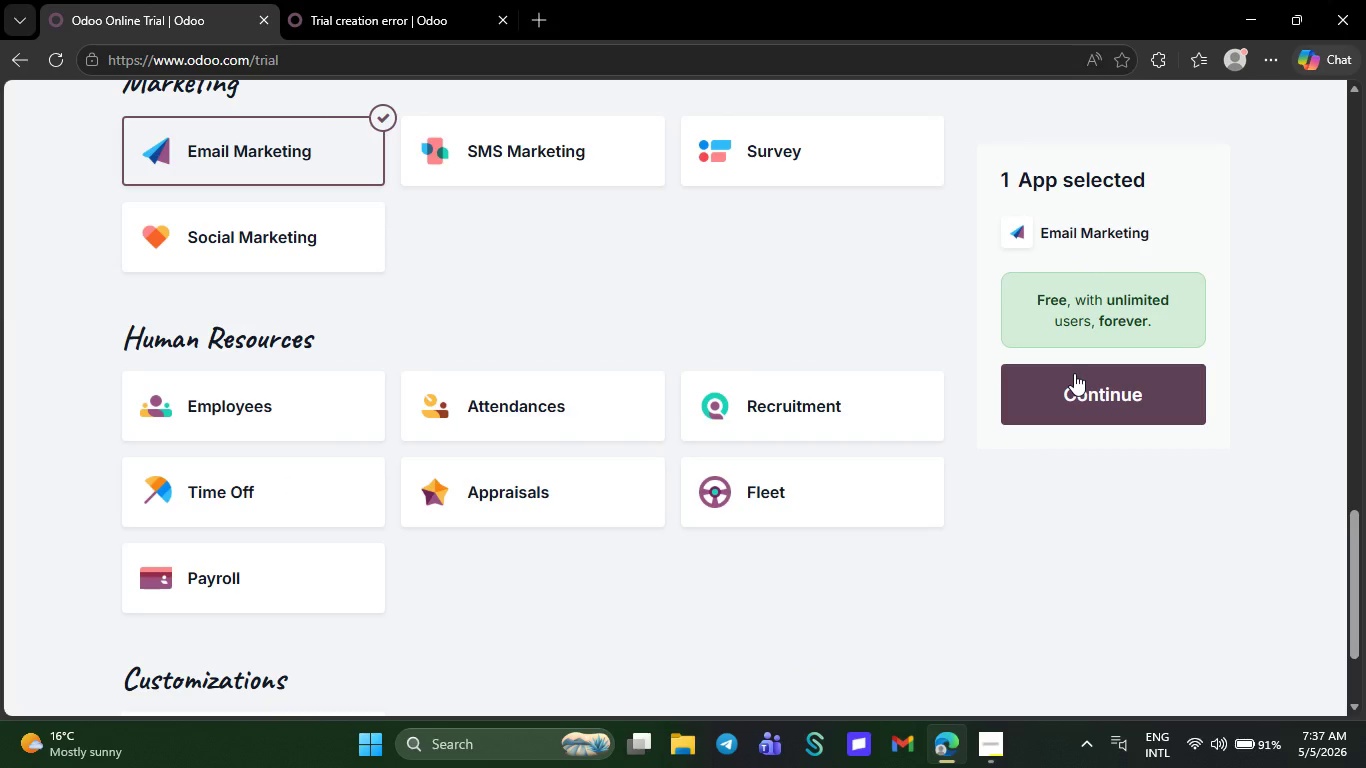 
left_click([1074, 373])
 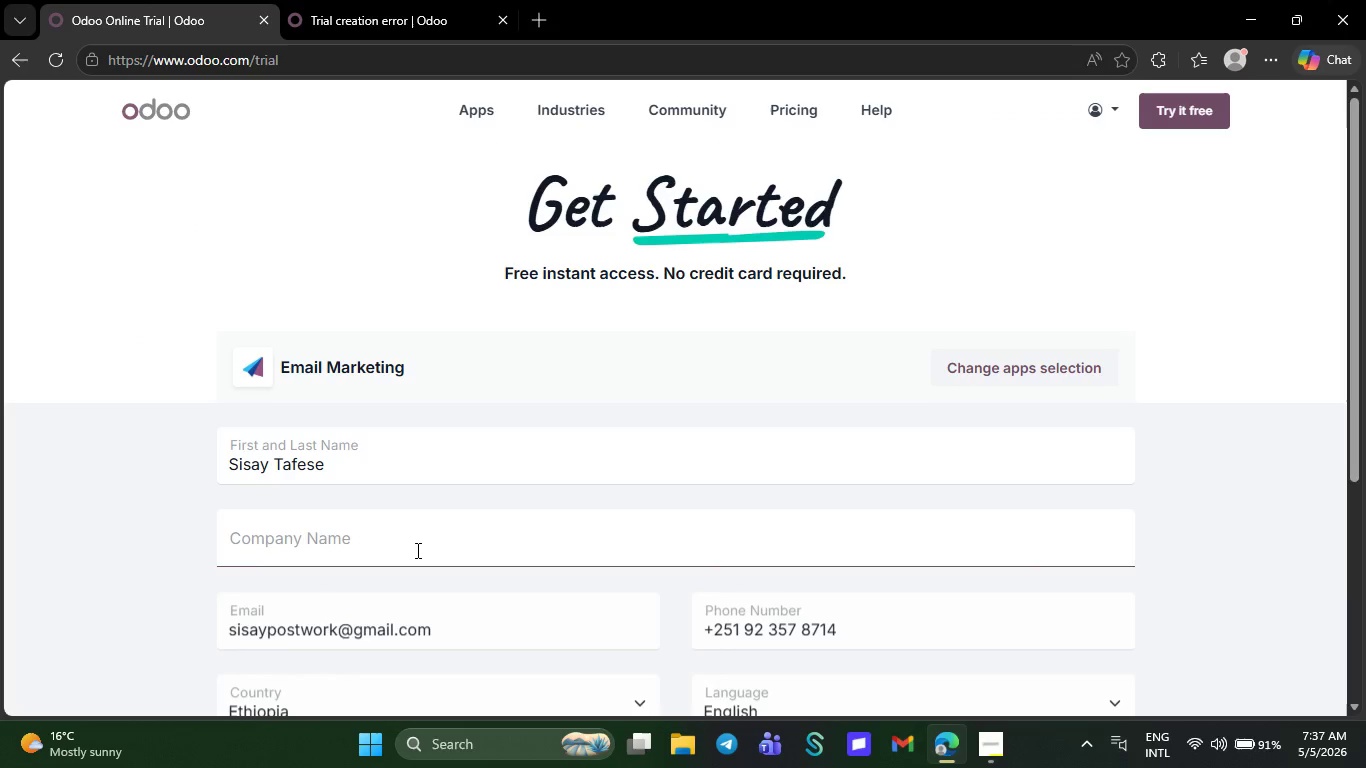 
left_click([415, 551])
 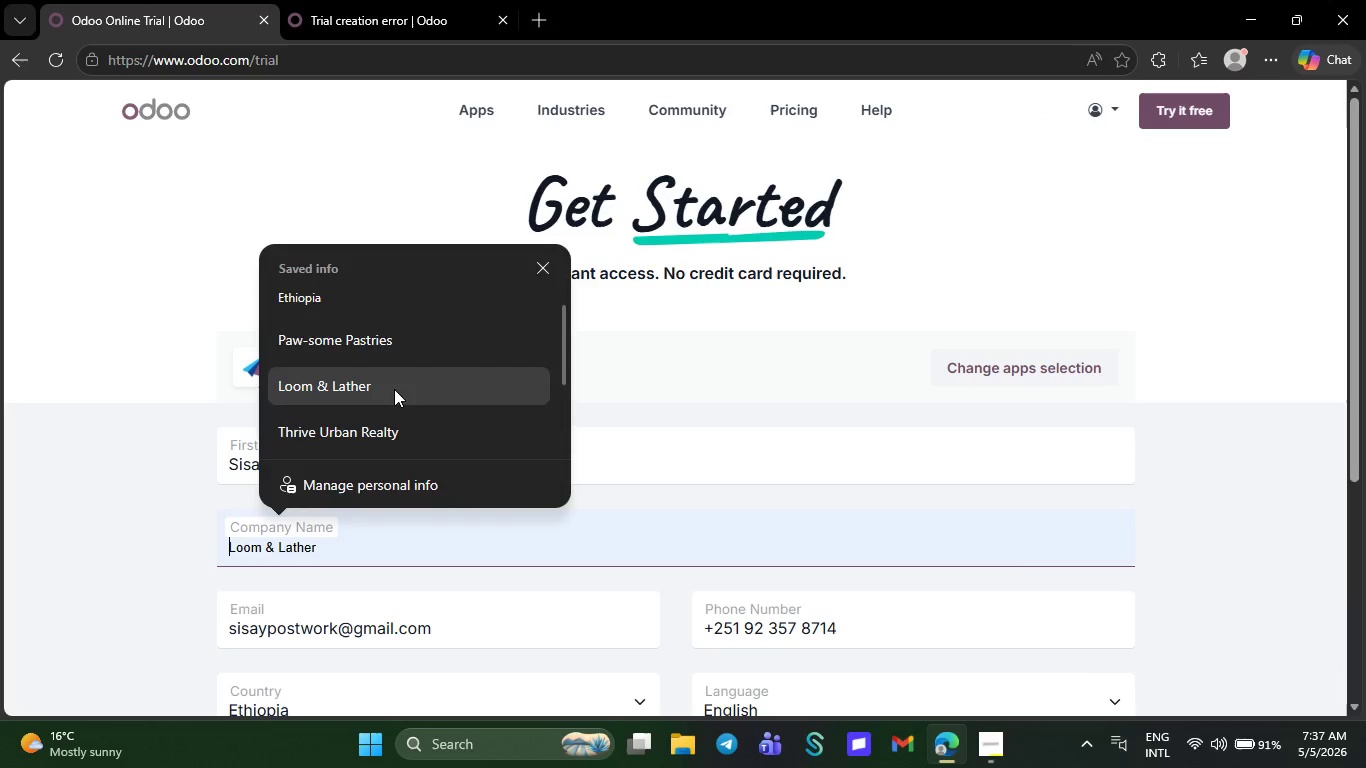 
key(Control+V)
 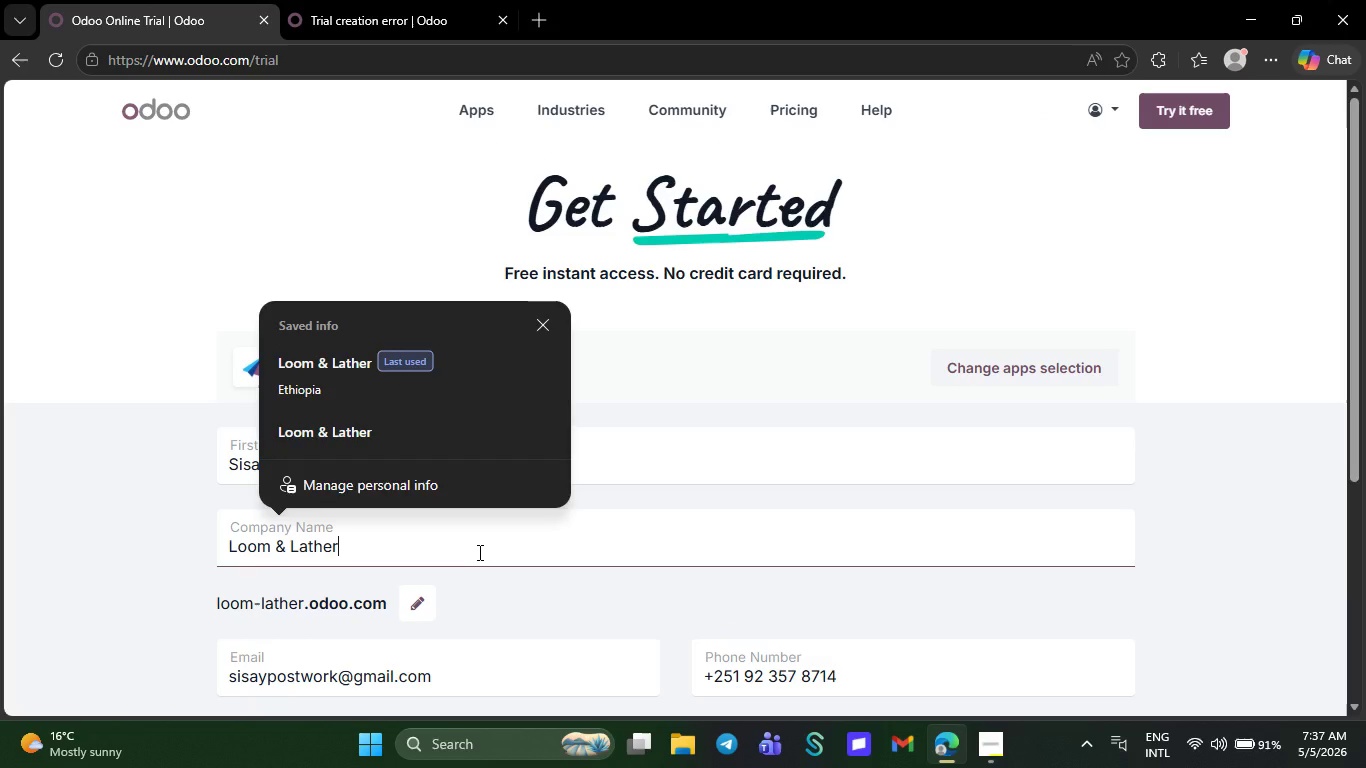 
scroll: coordinate [478, 558], scroll_direction: down, amount: 8.0
 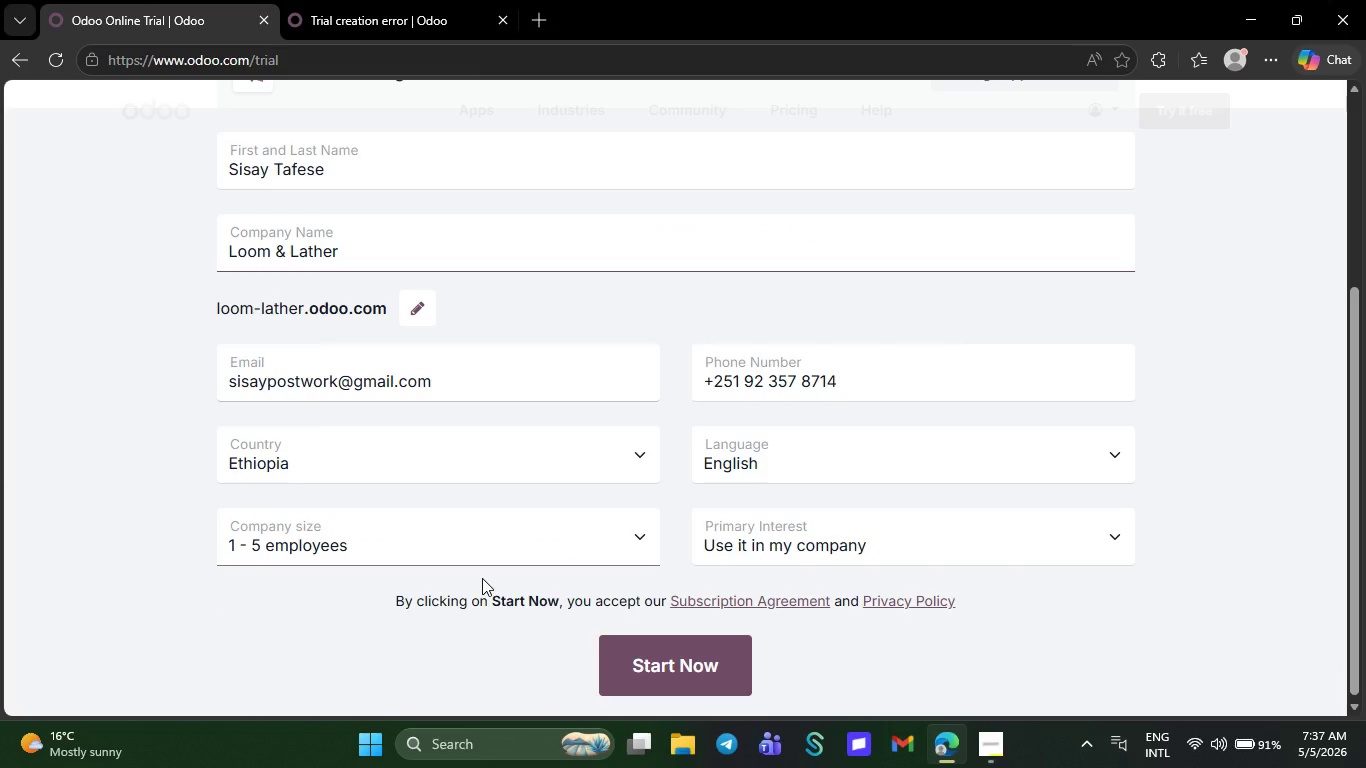 
left_click([698, 627])
 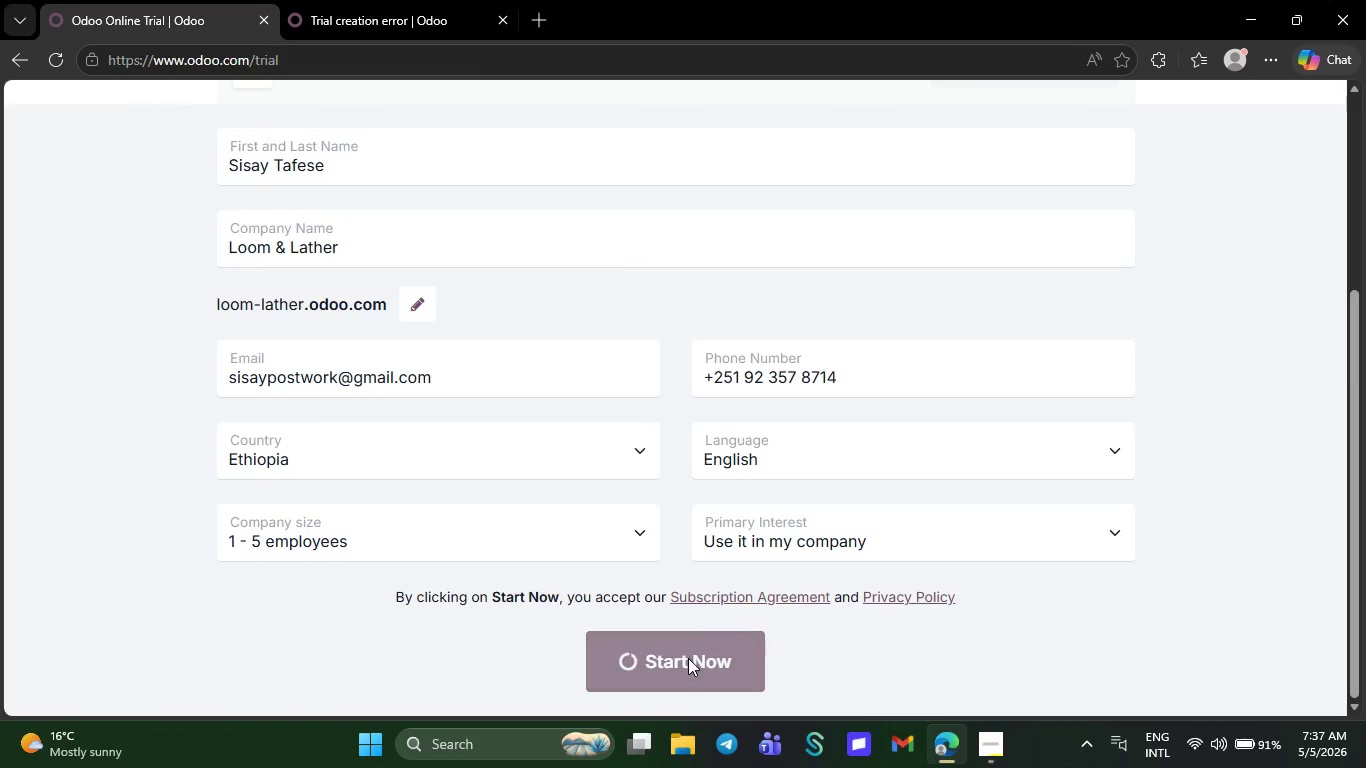 
scroll: coordinate [479, 573], scroll_direction: down, amount: 8.0
 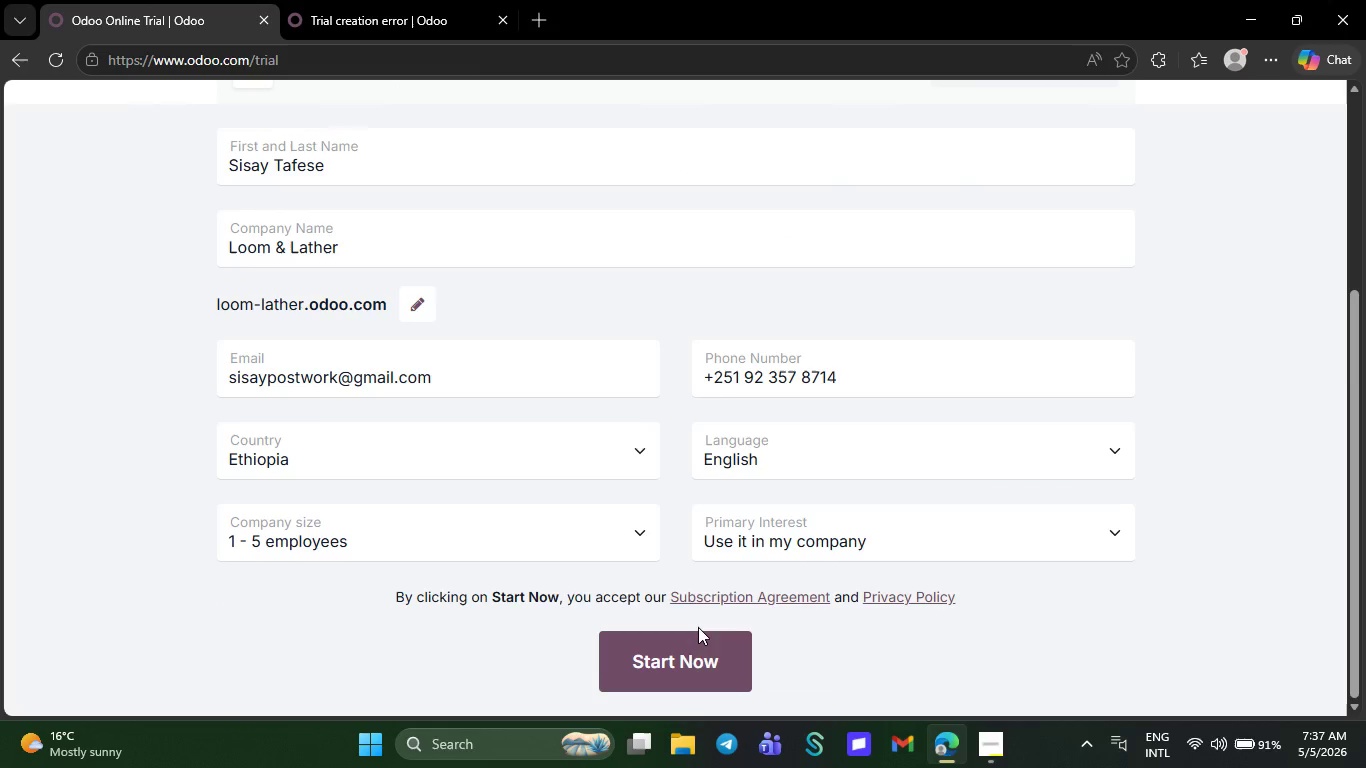 
double_click([688, 658])
 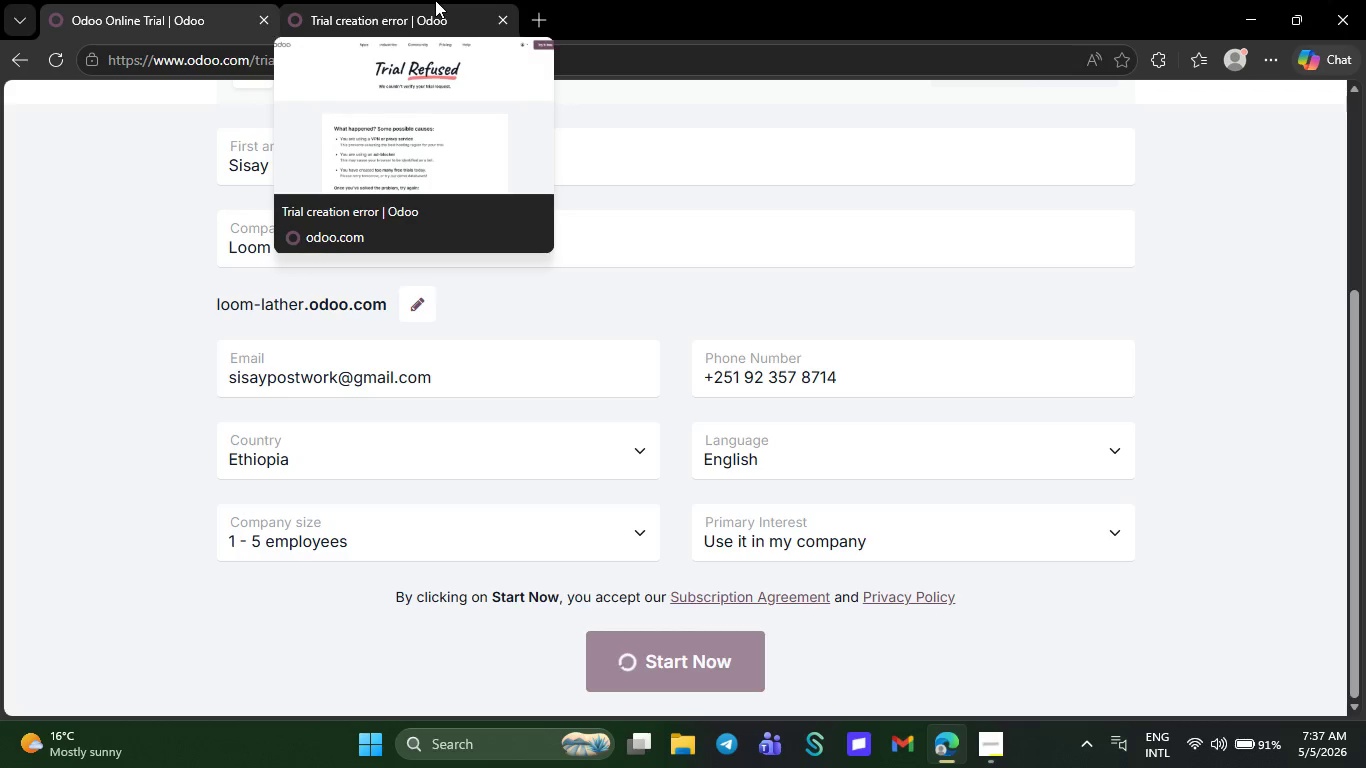 
left_click([435, 0])
 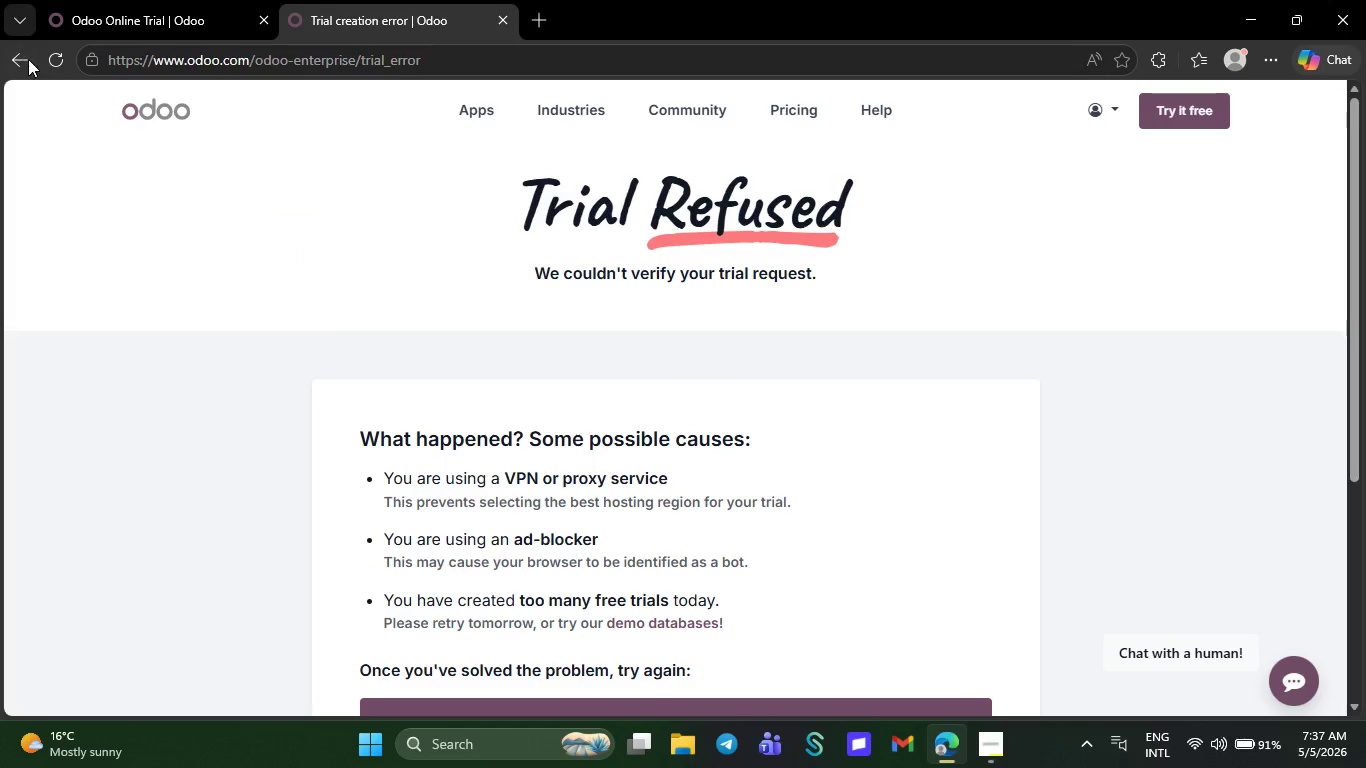 
left_click([56, 61])
 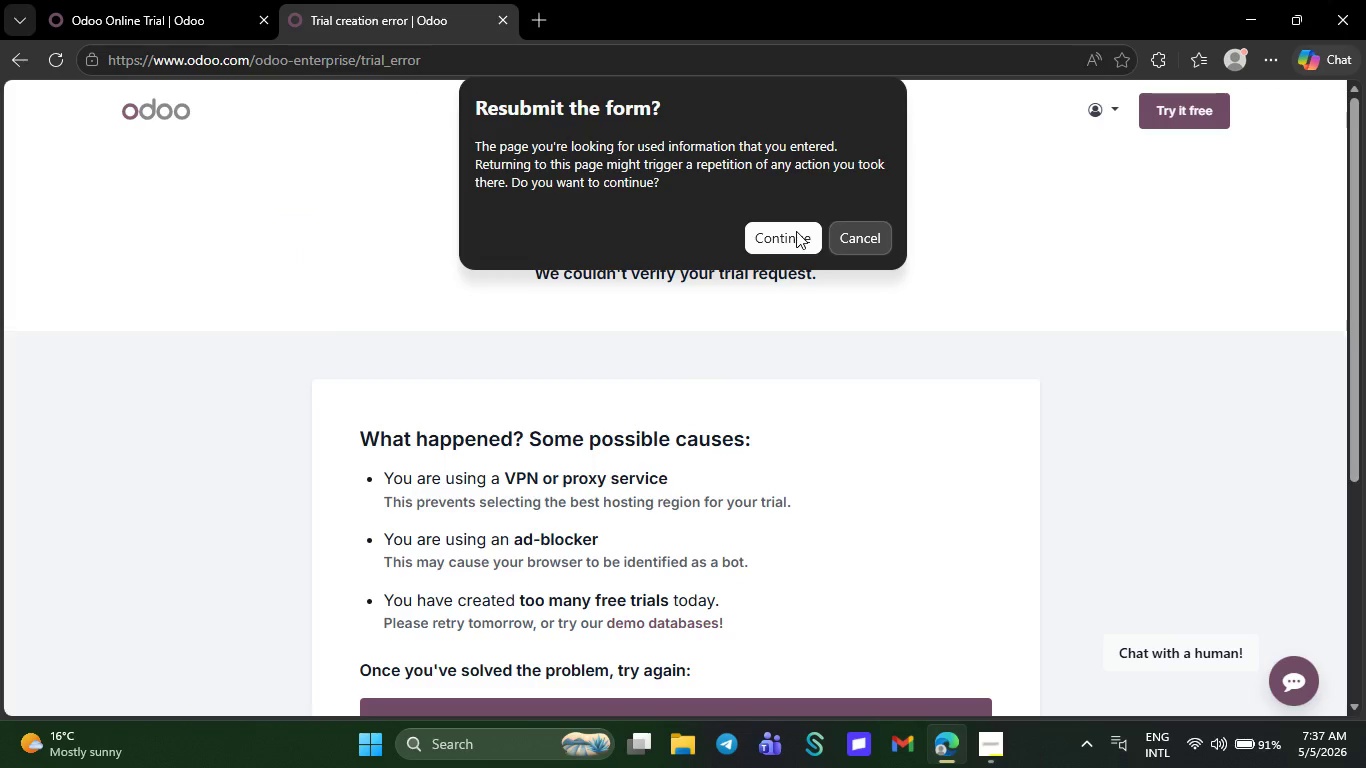 
left_click([796, 231])
 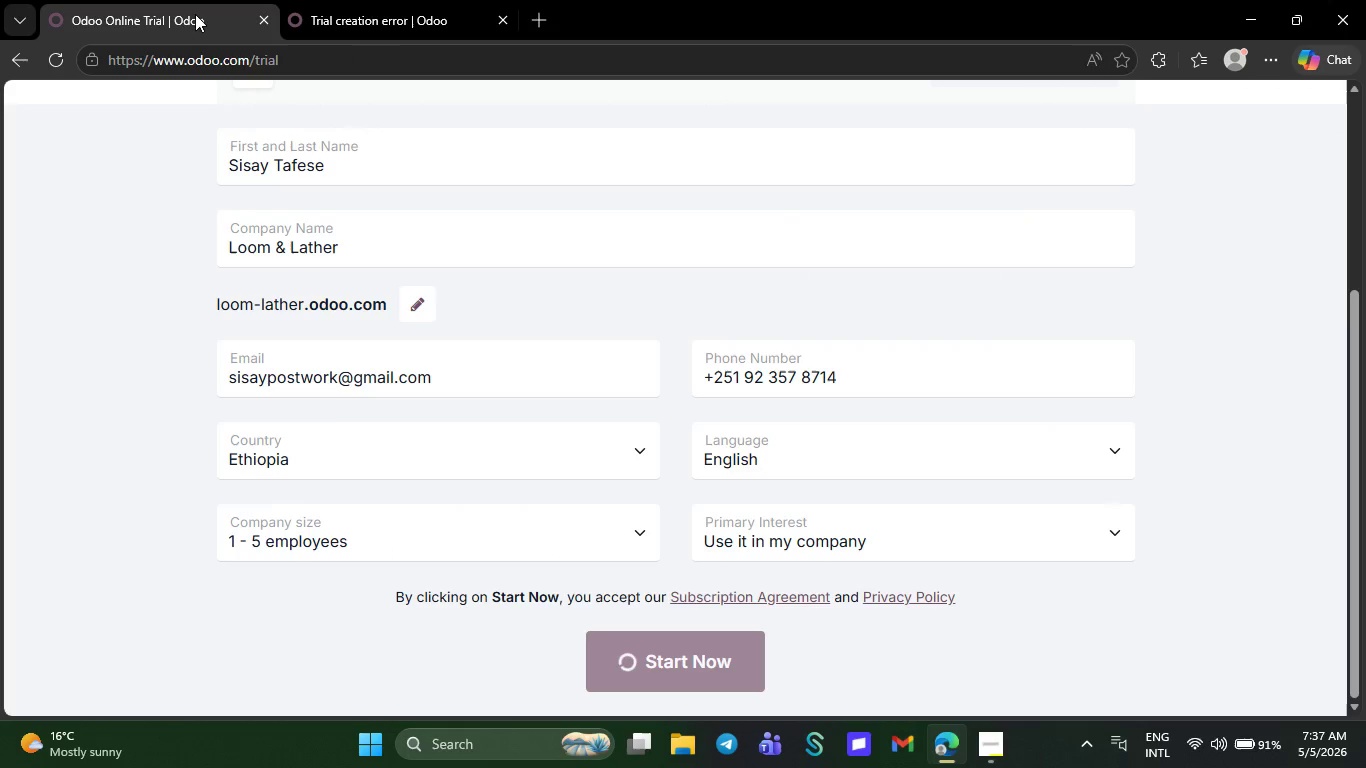 
wait(8.06)
 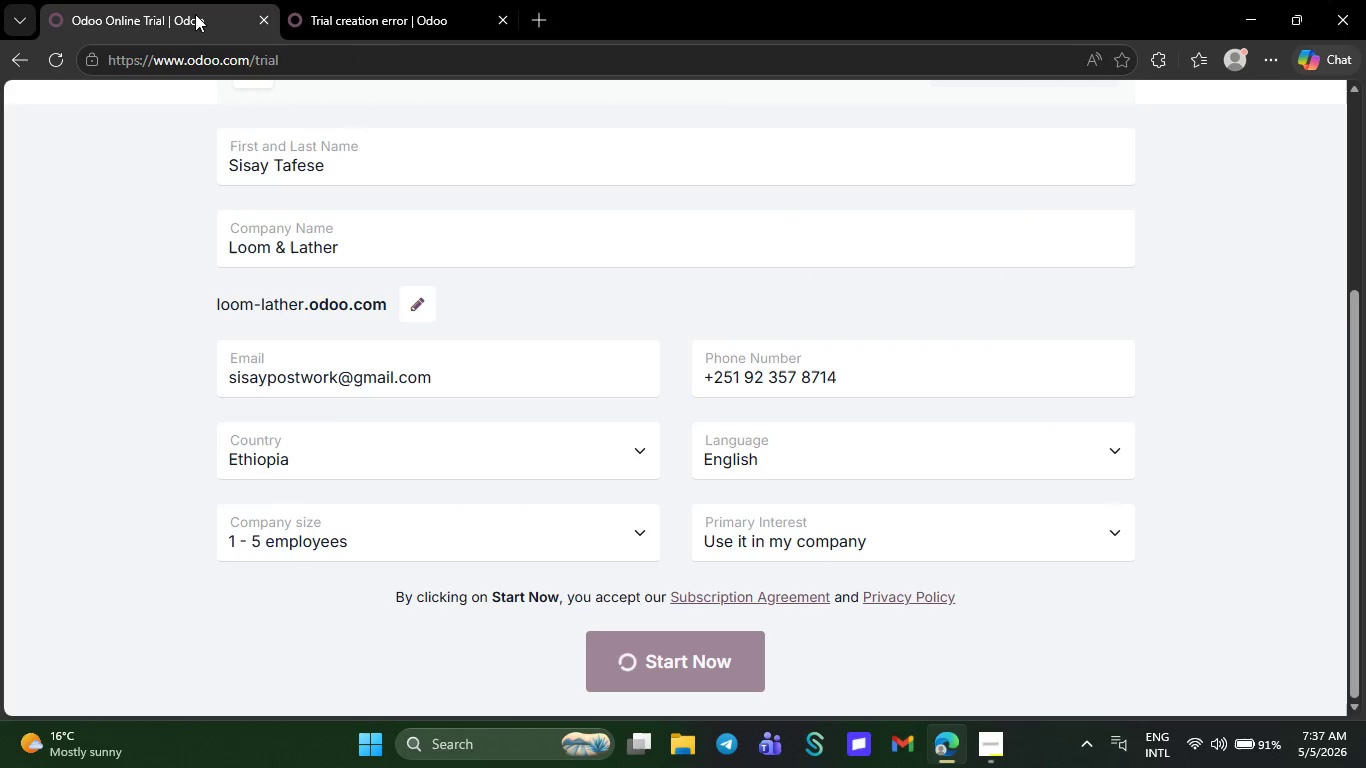 
left_click([56, 58])
 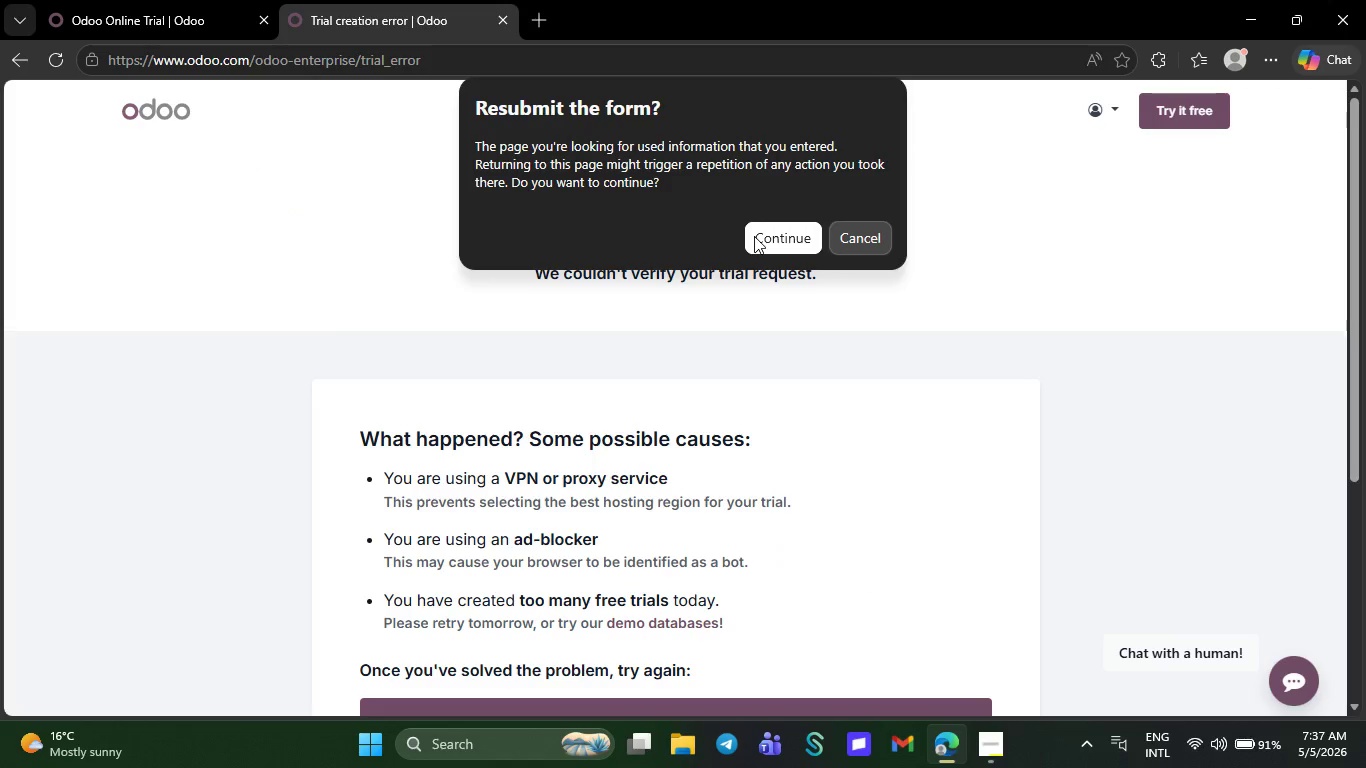 
left_click([754, 236])
 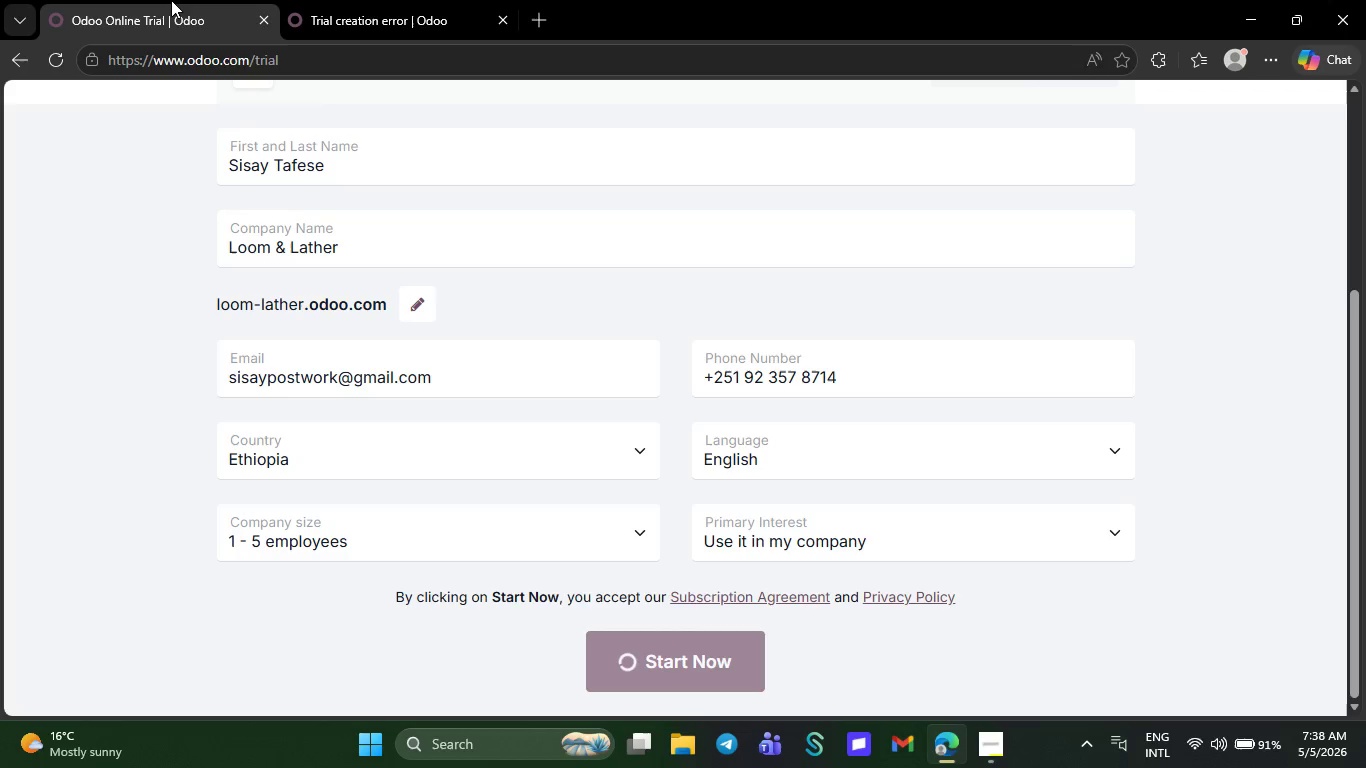 
wait(40.86)
 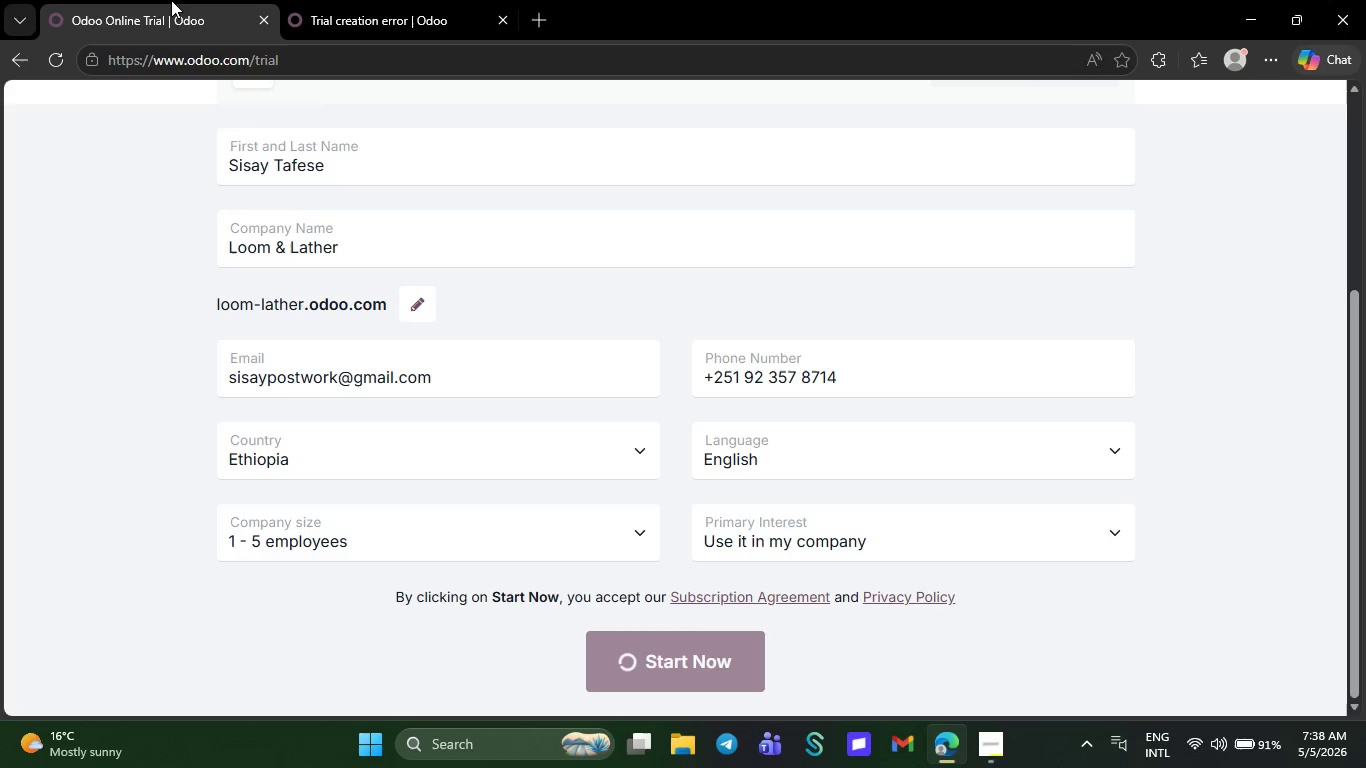 
left_click([324, 0])
 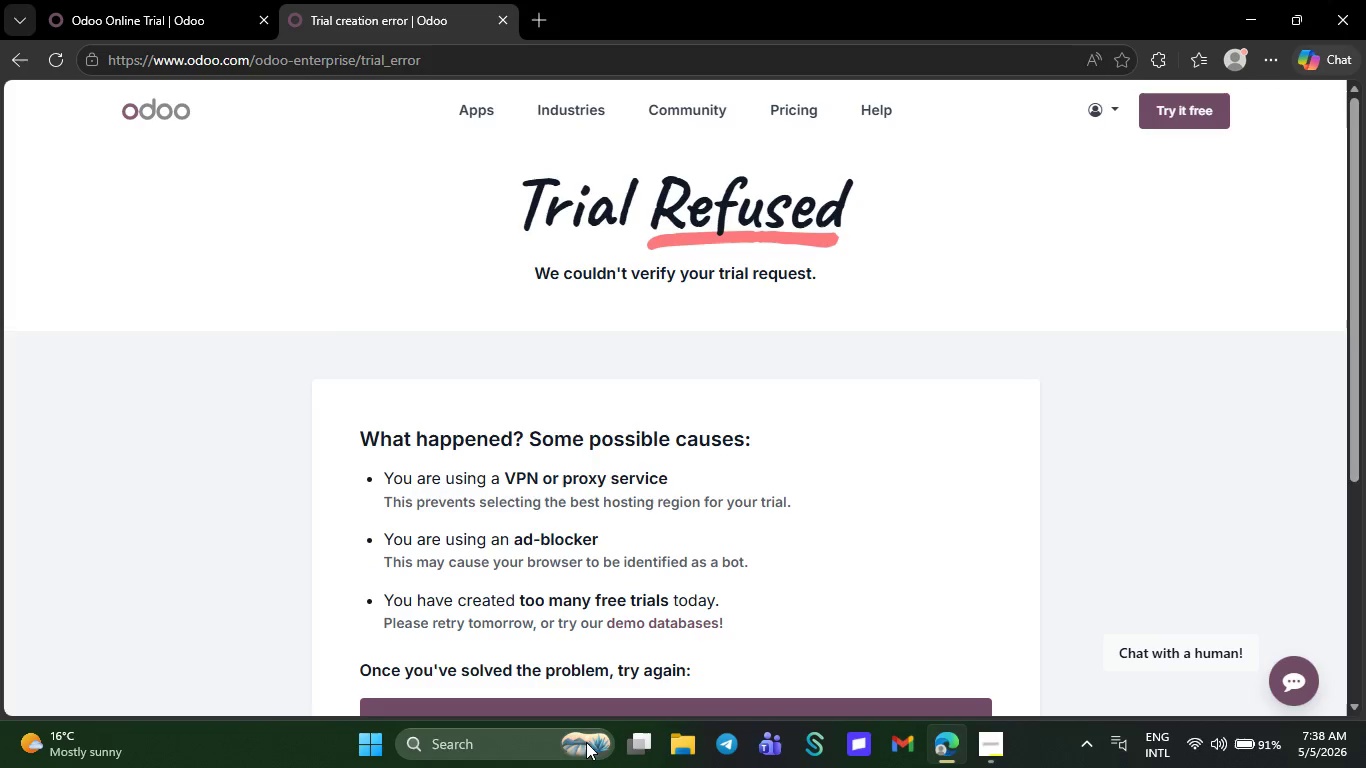 
scroll: coordinate [600, 767], scroll_direction: down, amount: 11.0
 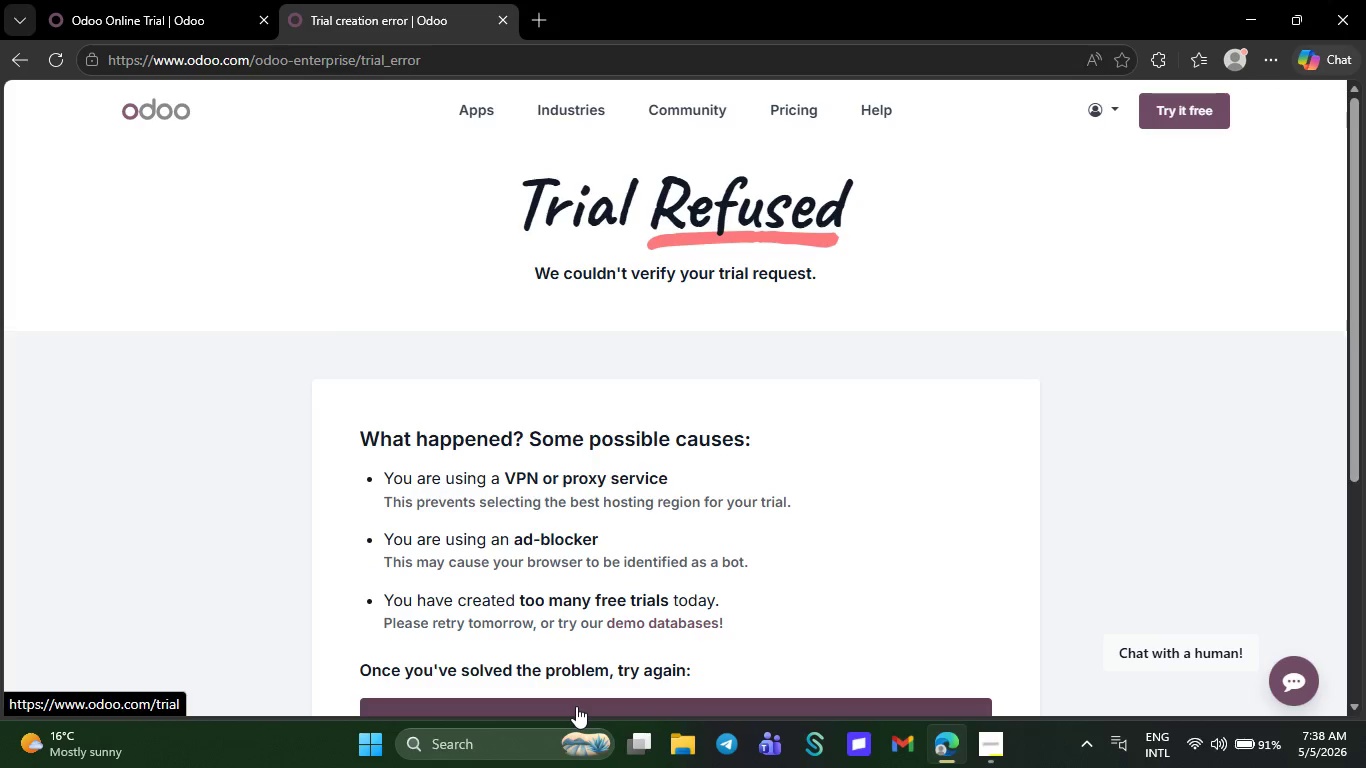 
left_click([576, 706])
 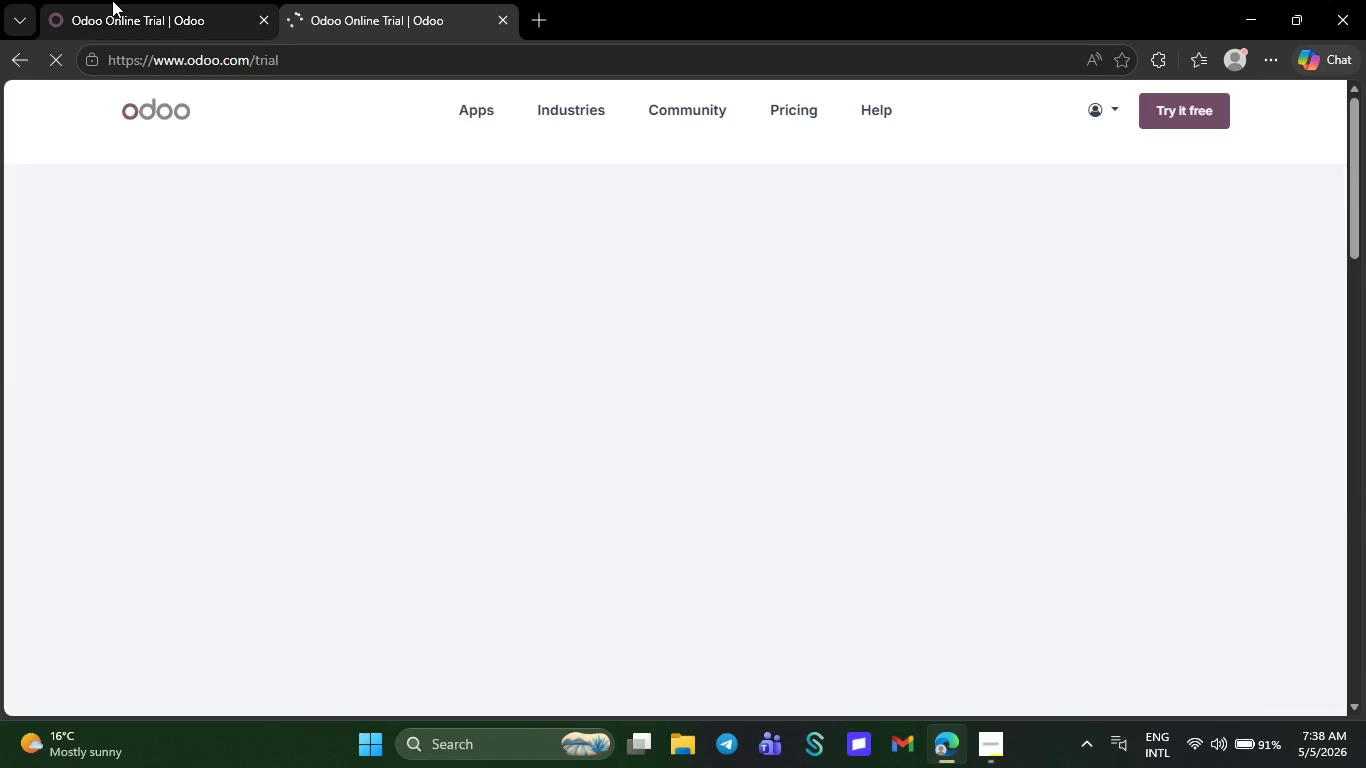 
left_click([90, 0])
 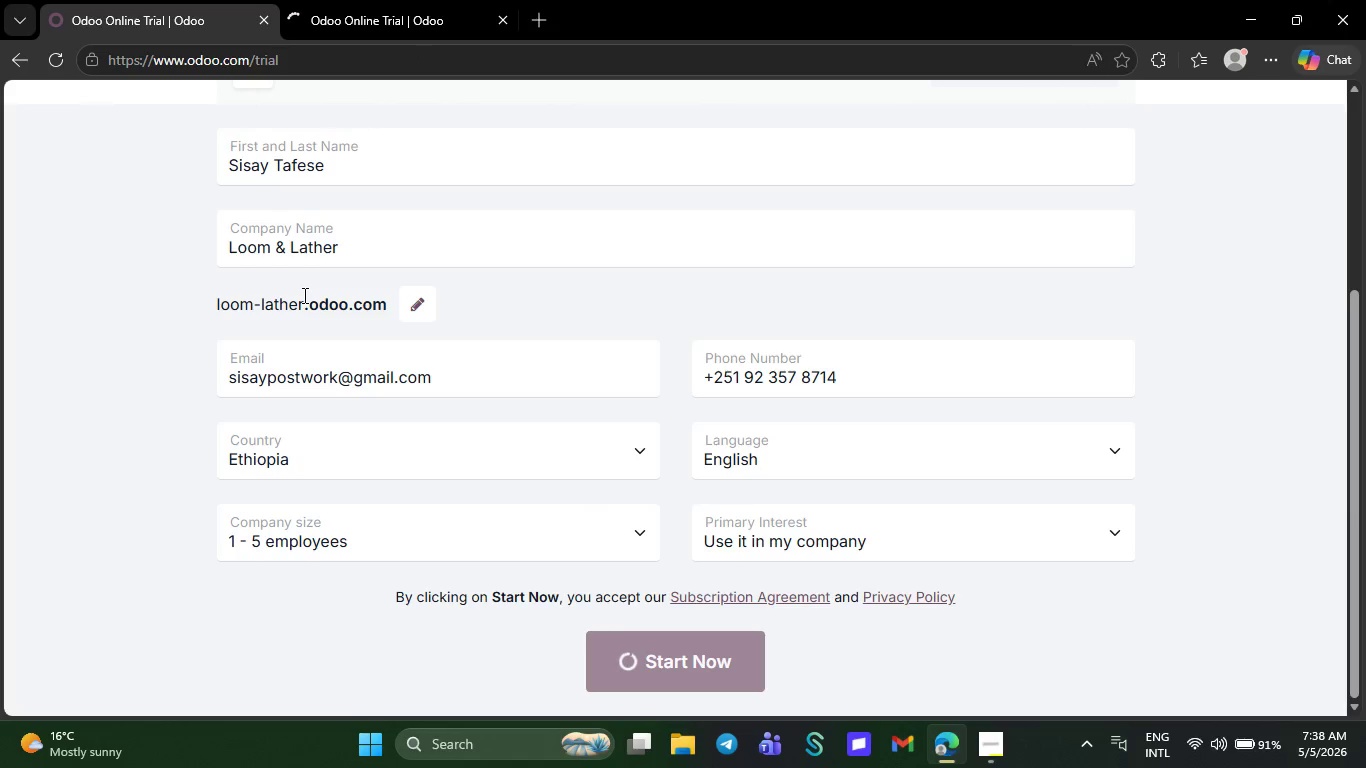 
wait(5.88)
 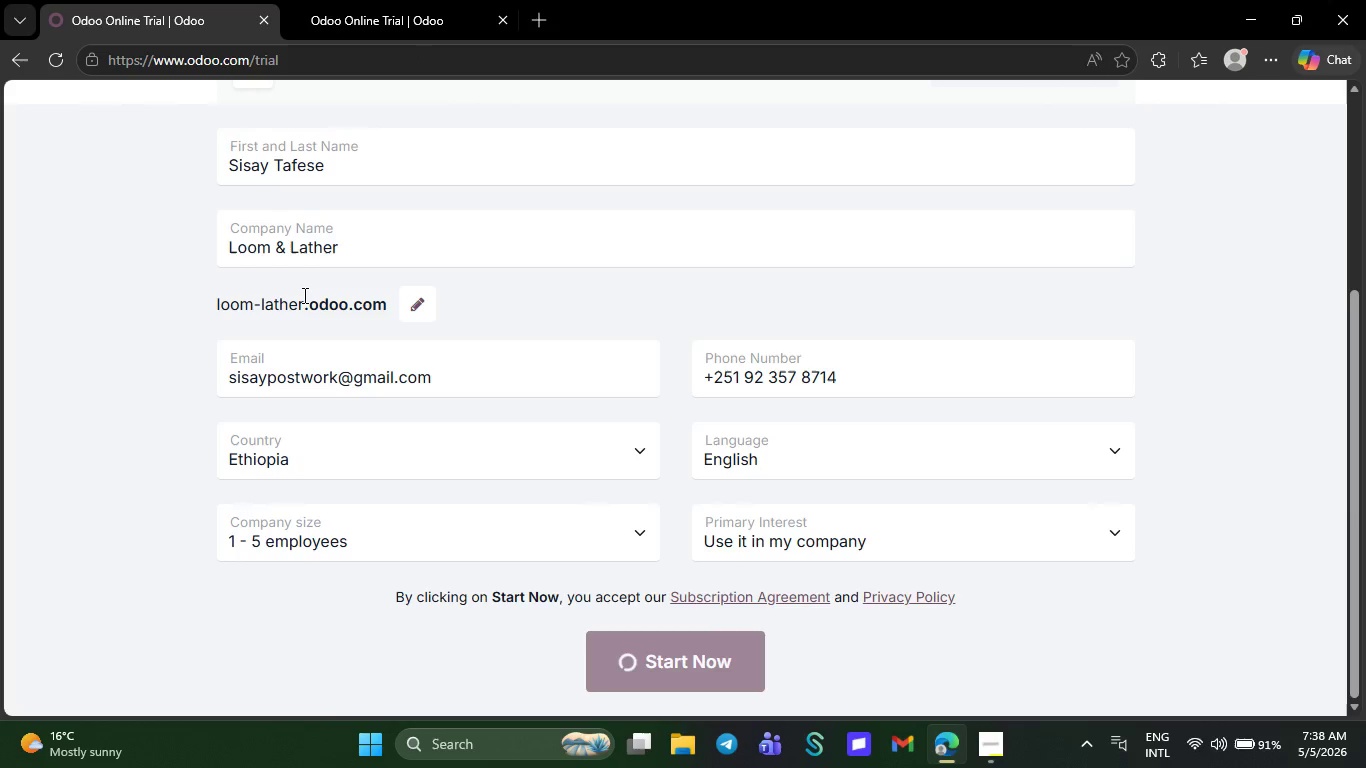 
left_click([381, 0])
 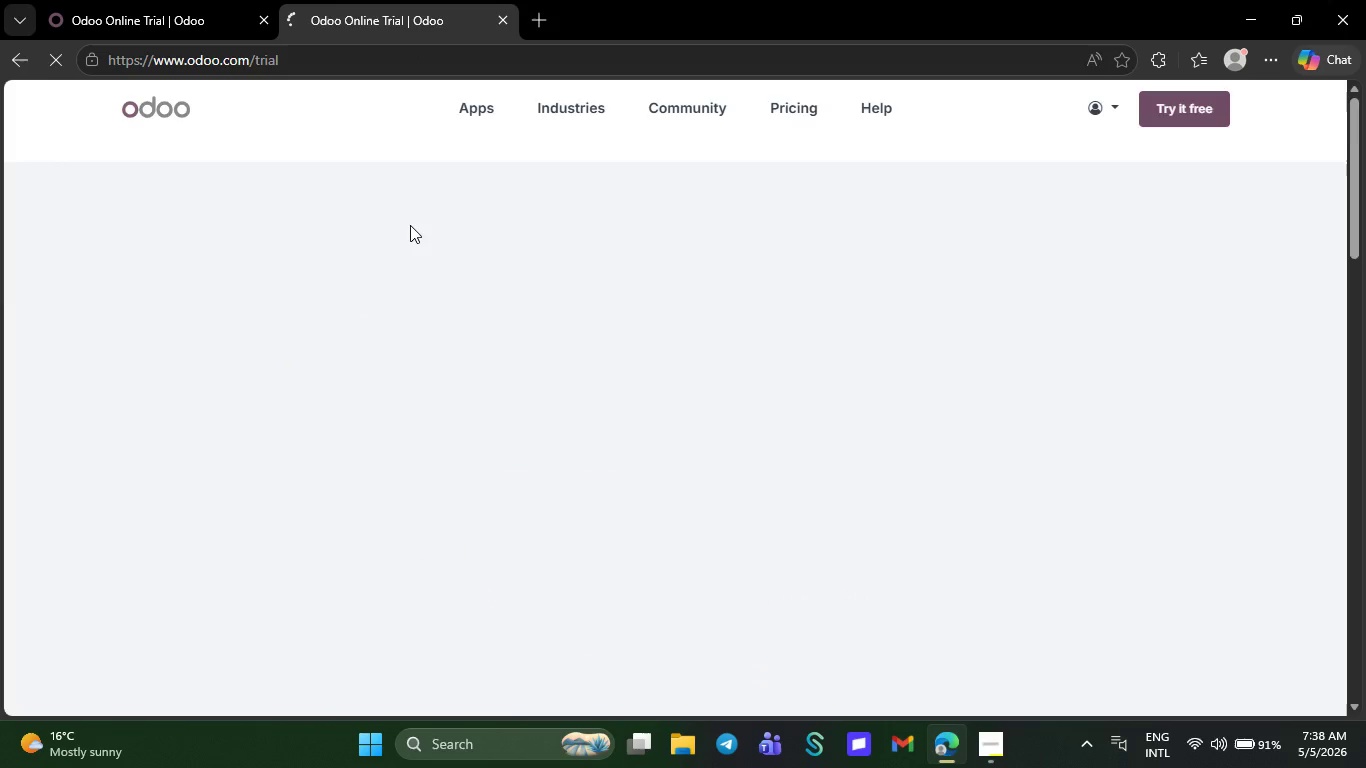 
scroll: coordinate [421, 305], scroll_direction: down, amount: 6.0
 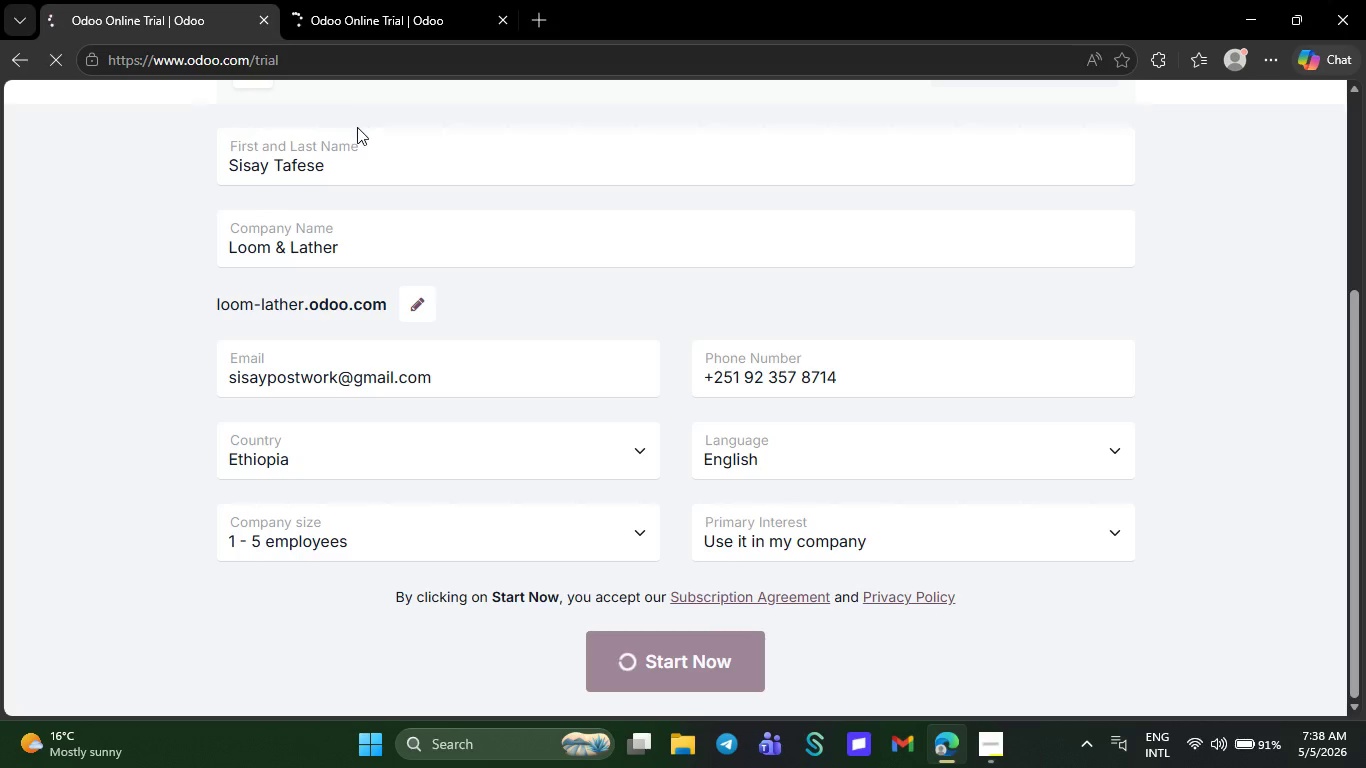 
wait(5.87)
 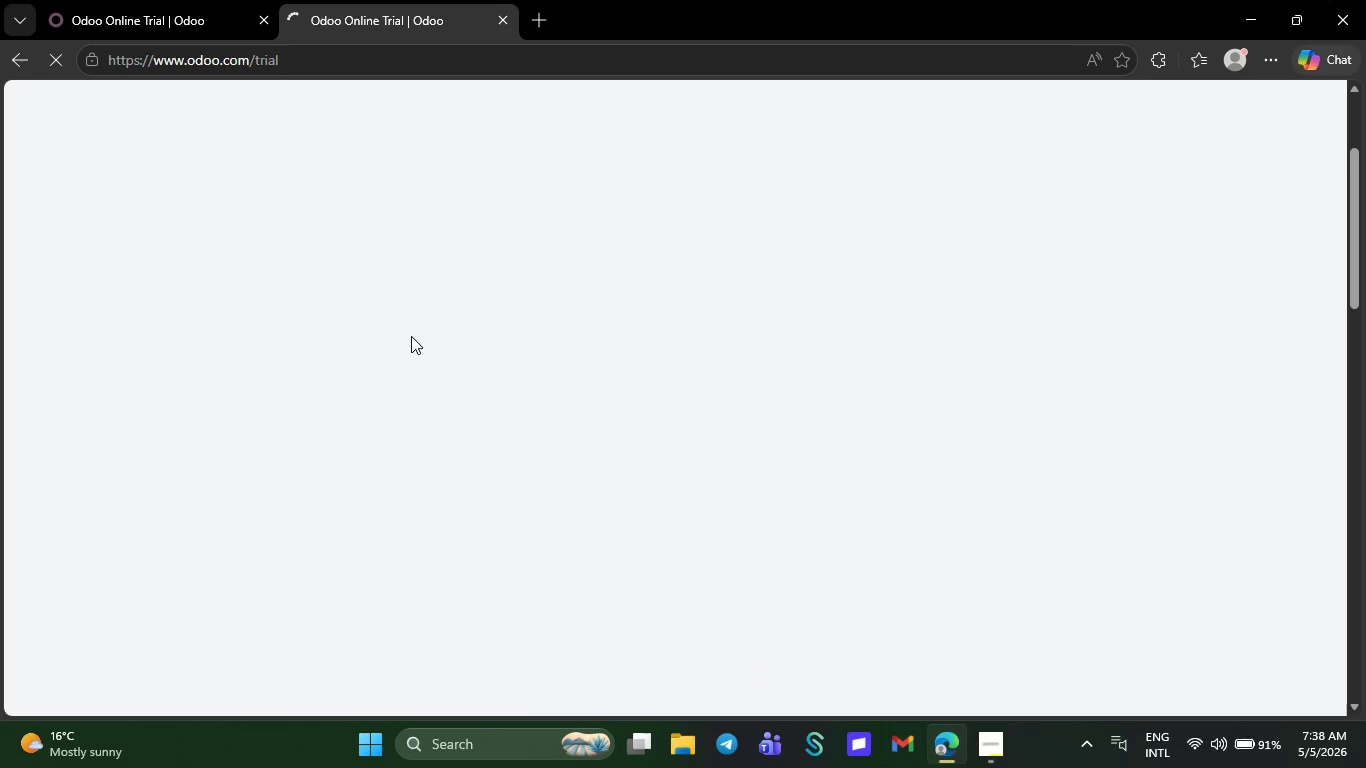 
scroll: coordinate [518, 324], scroll_direction: down, amount: 10.0
 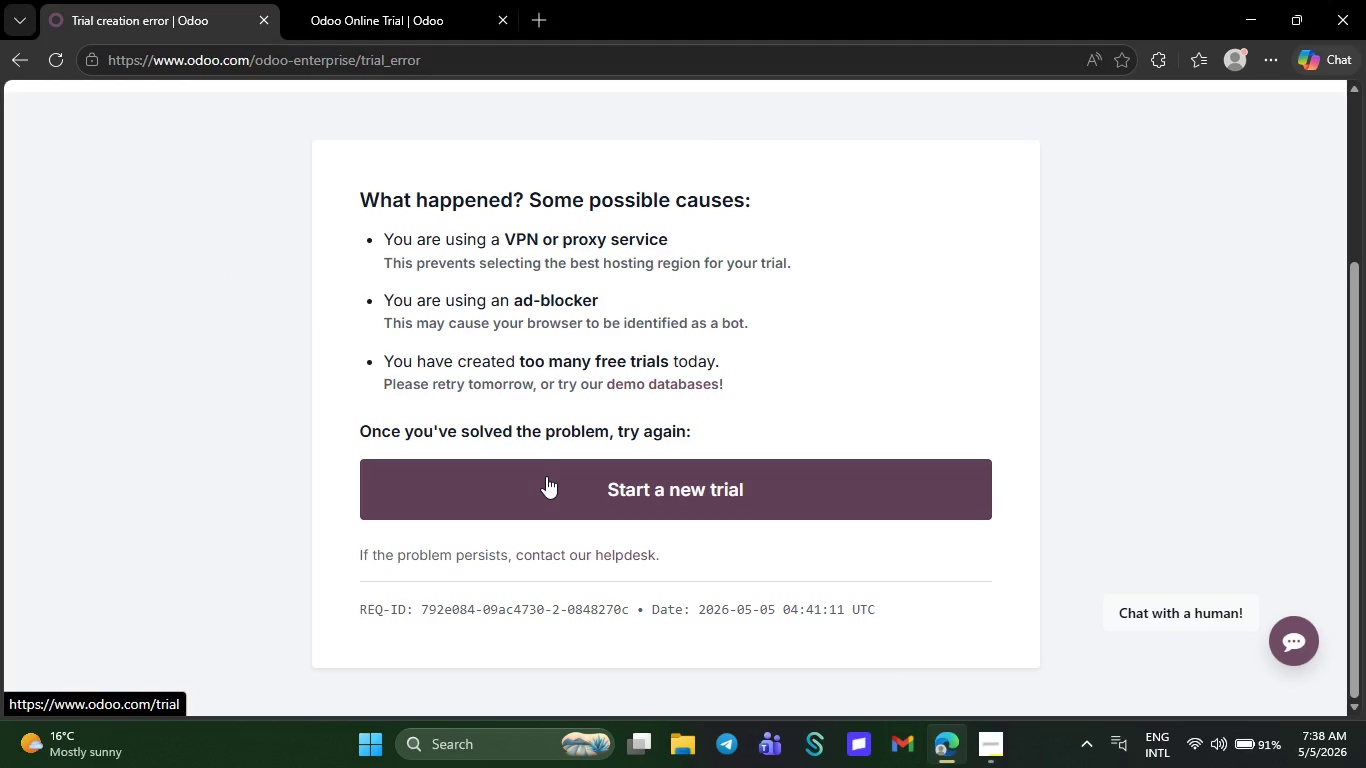 
left_click([546, 476])
 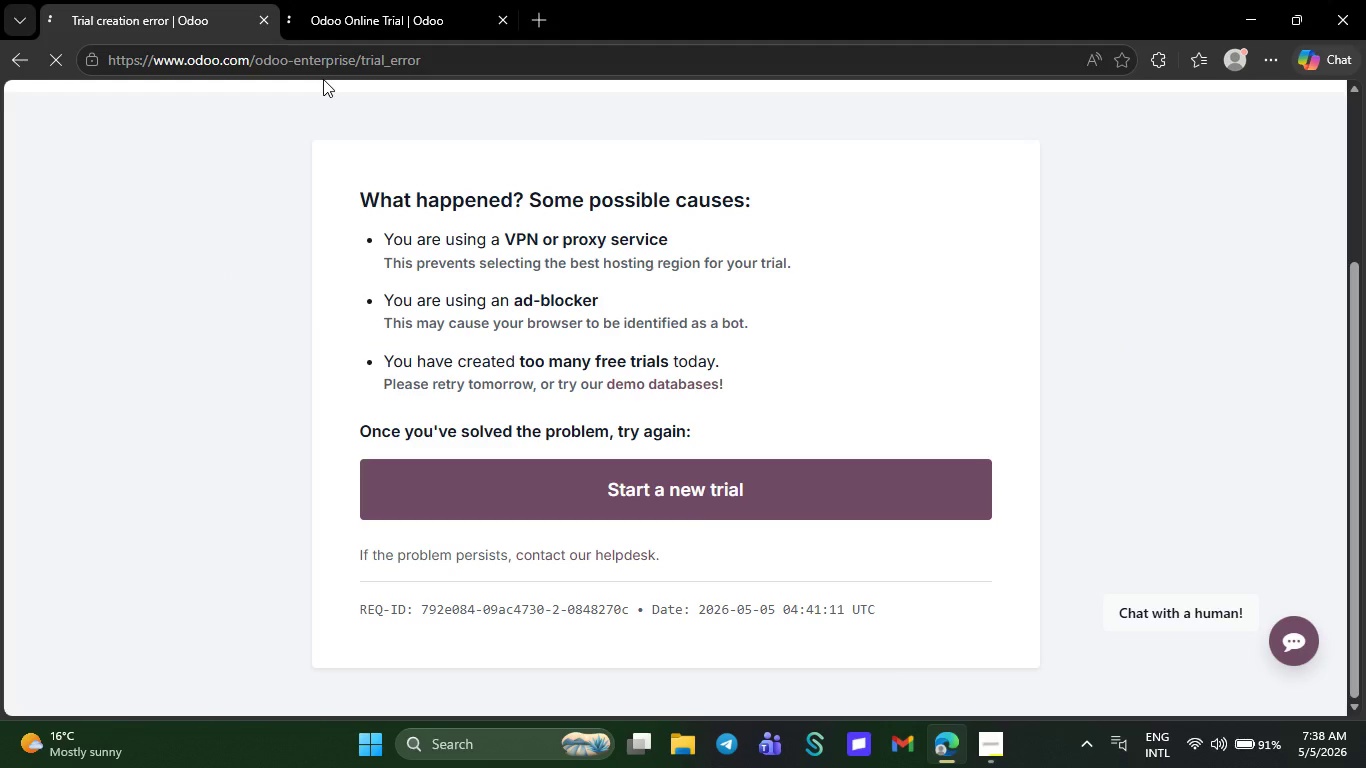 
left_click([360, 8])
 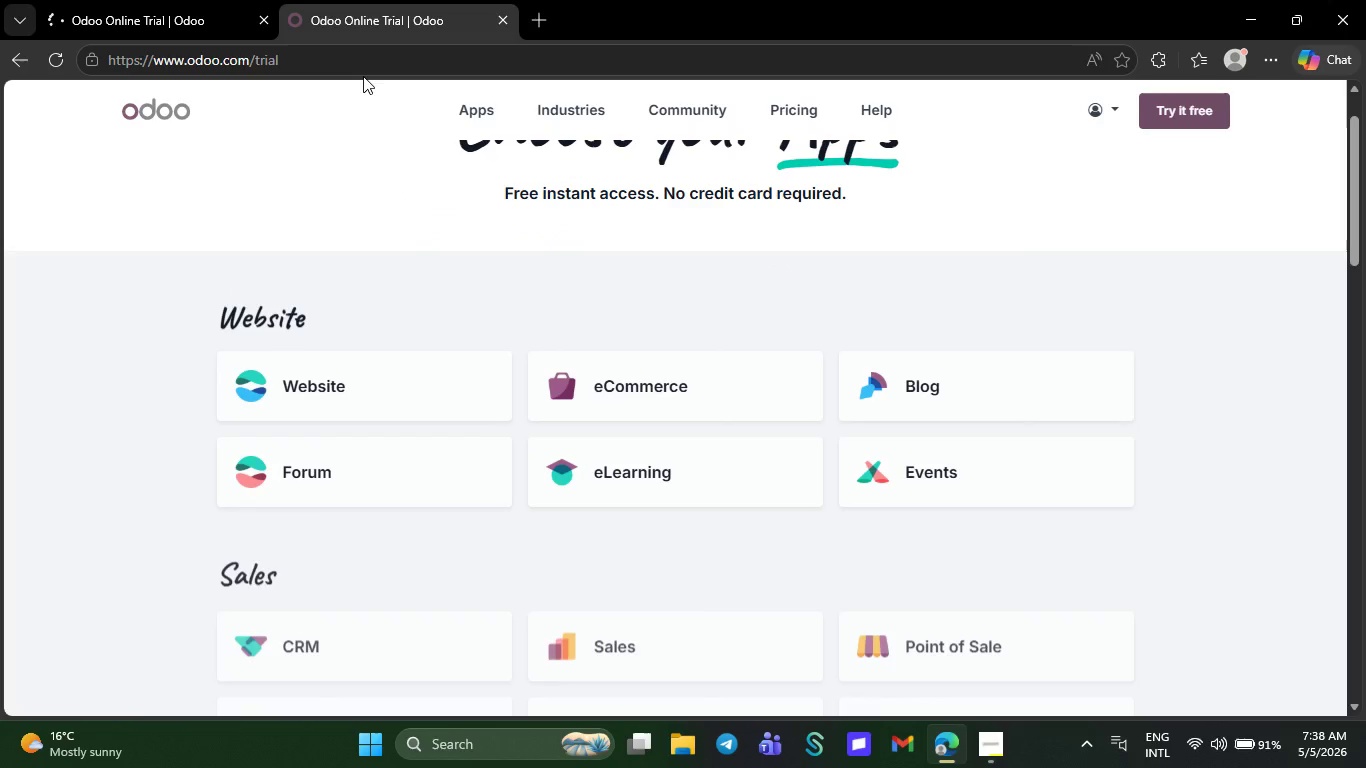 
scroll: coordinate [218, 533], scroll_direction: down, amount: 41.0
 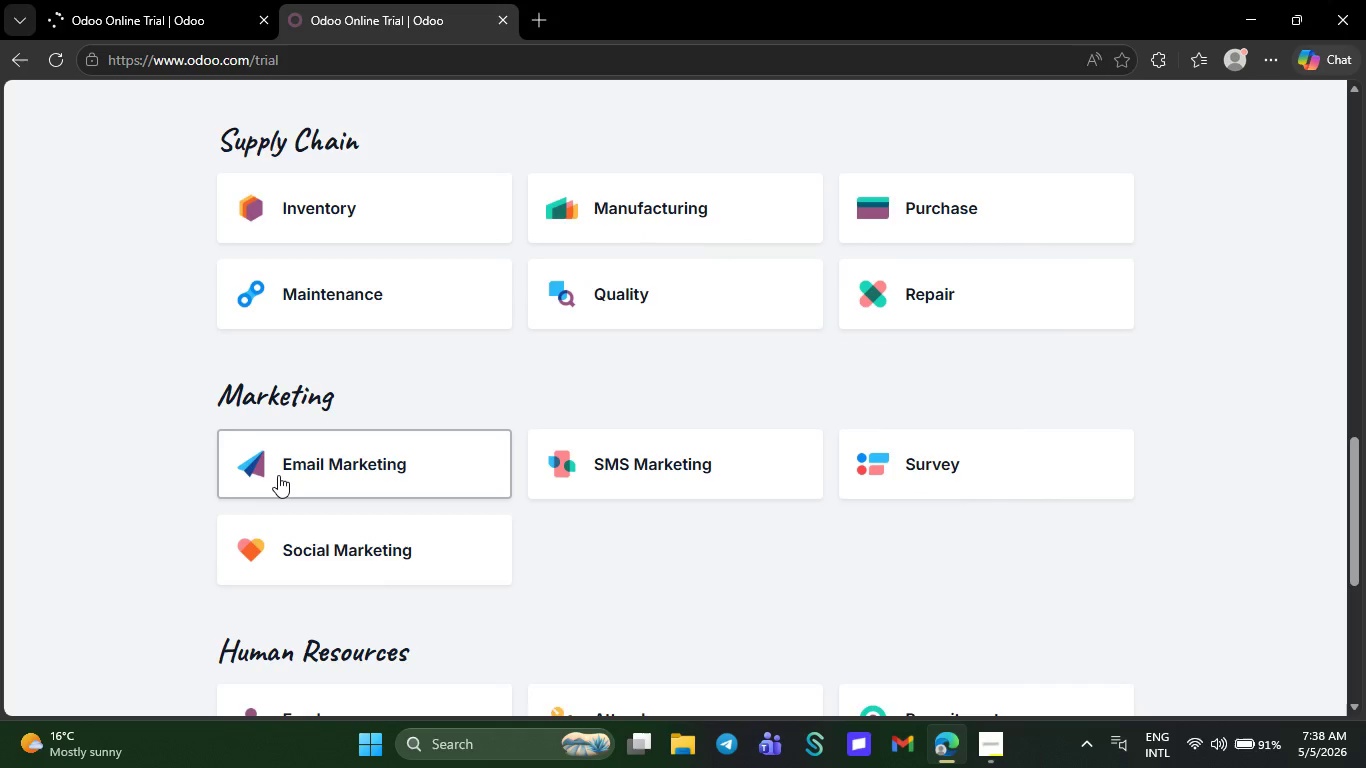 
left_click([278, 475])
 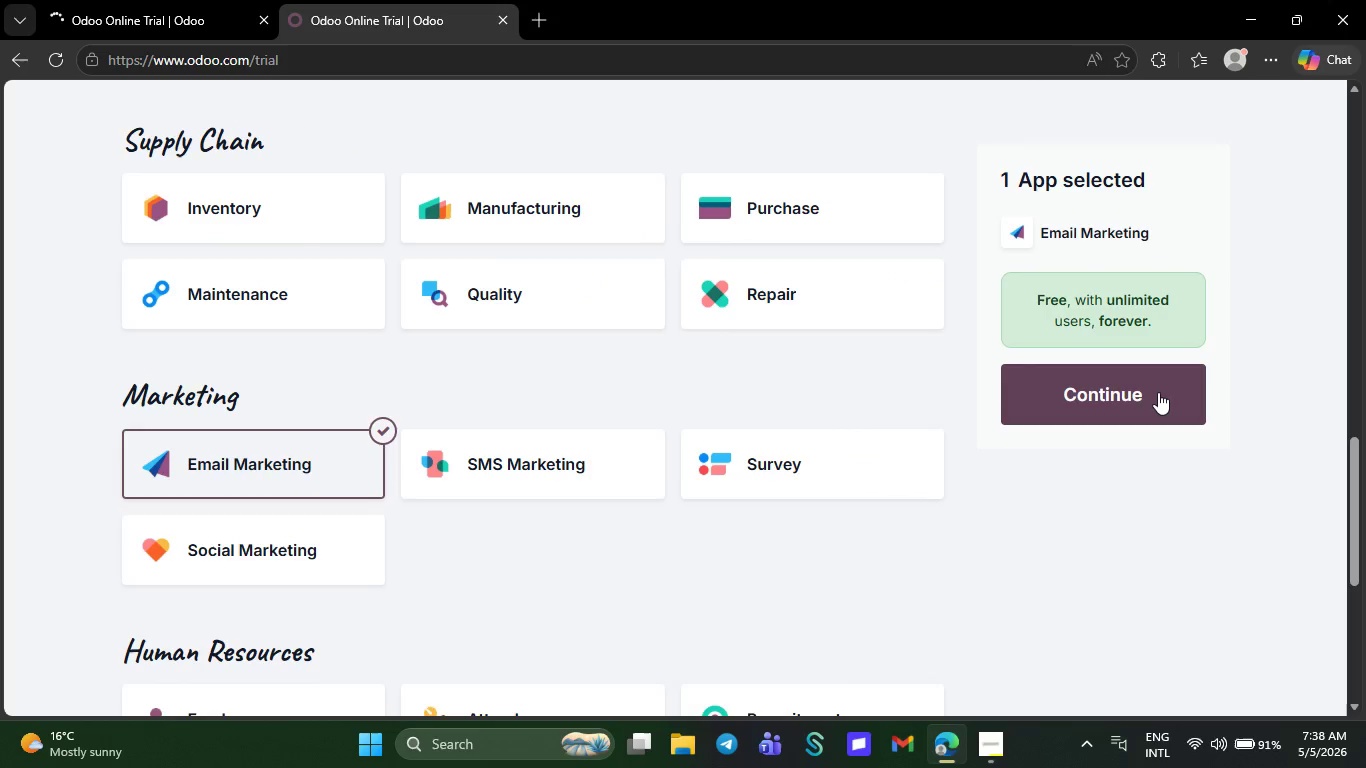 
left_click([1158, 392])
 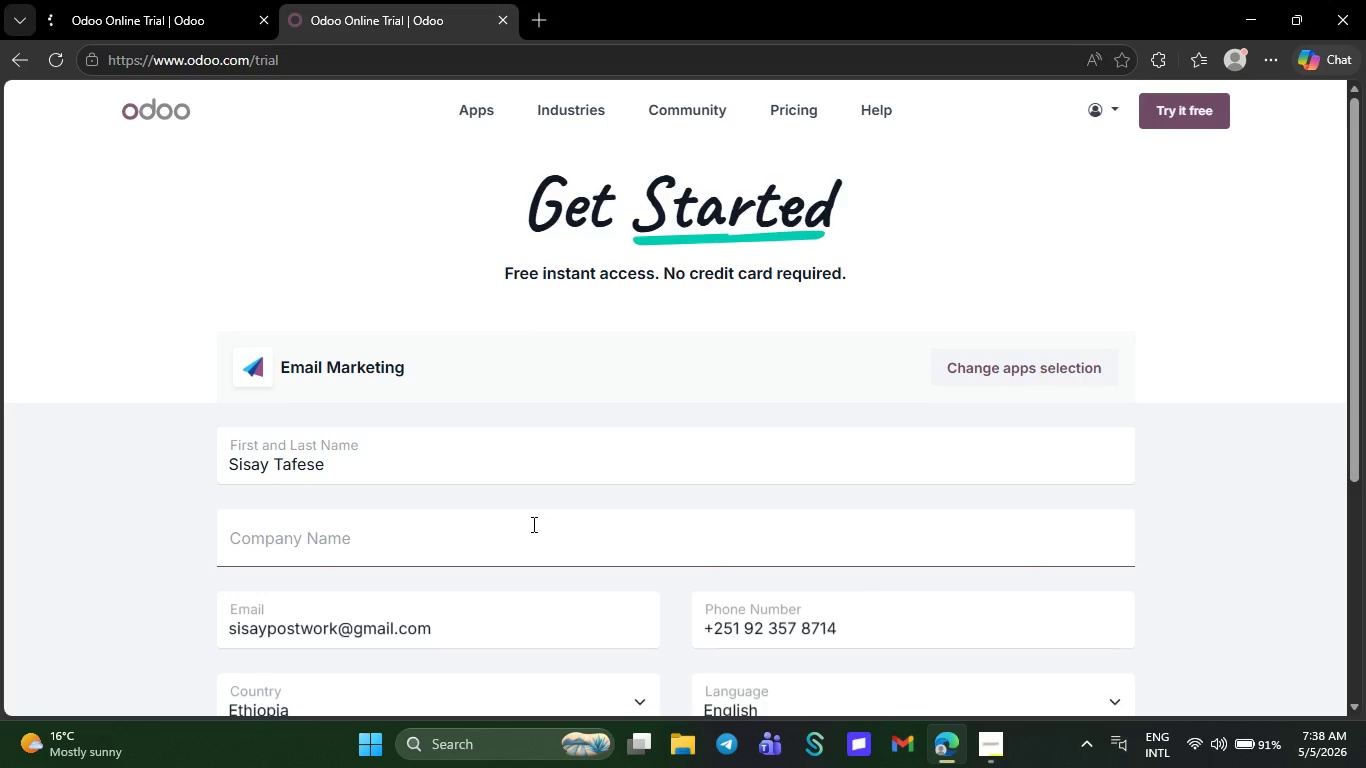 
left_click([532, 524])
 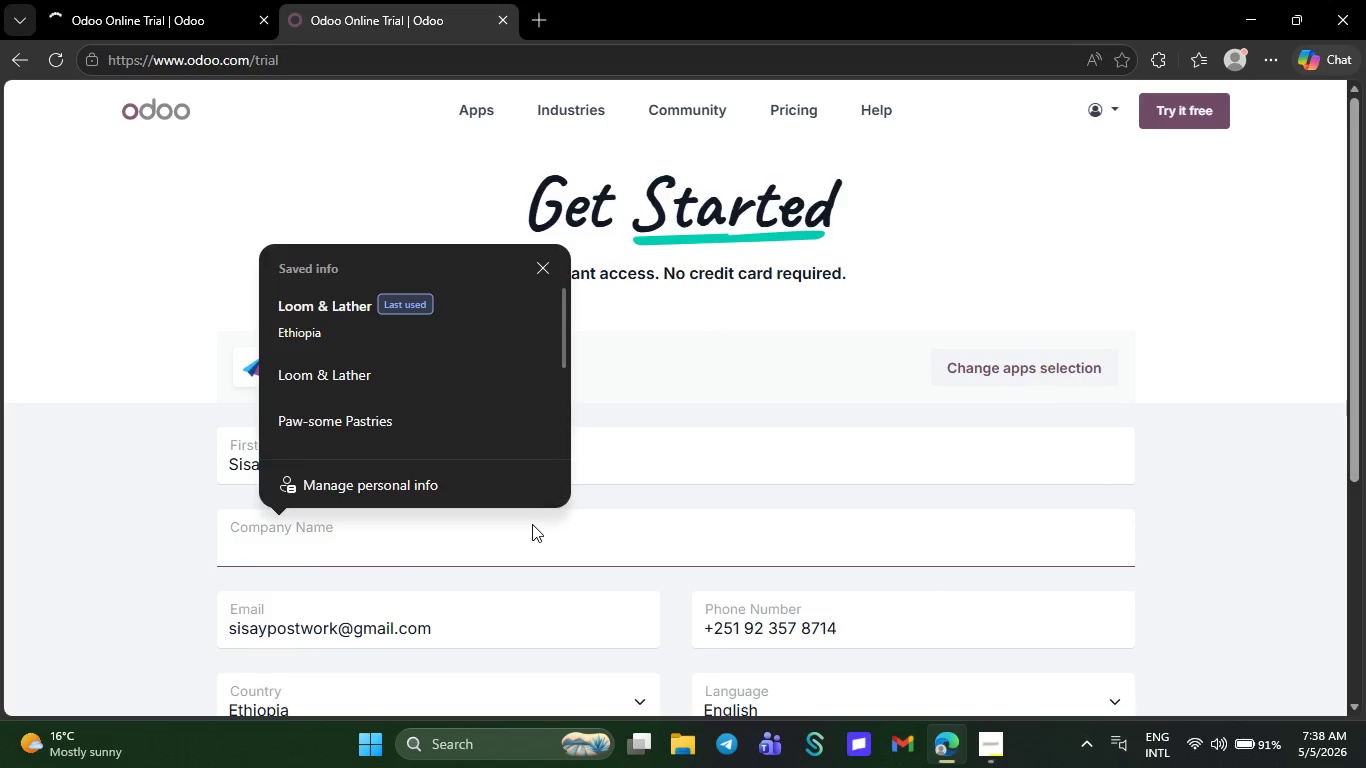 
key(Control+V)
 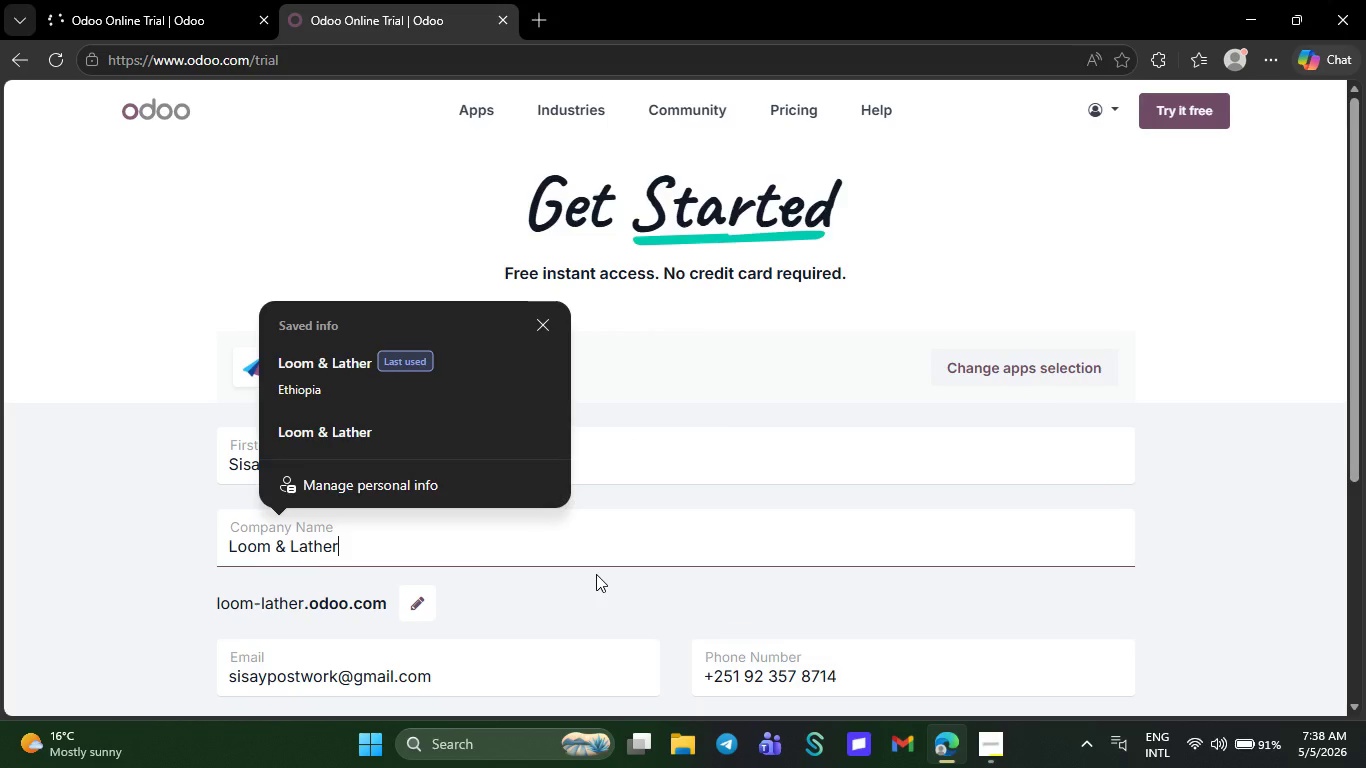 
scroll: coordinate [596, 574], scroll_direction: down, amount: 7.0
 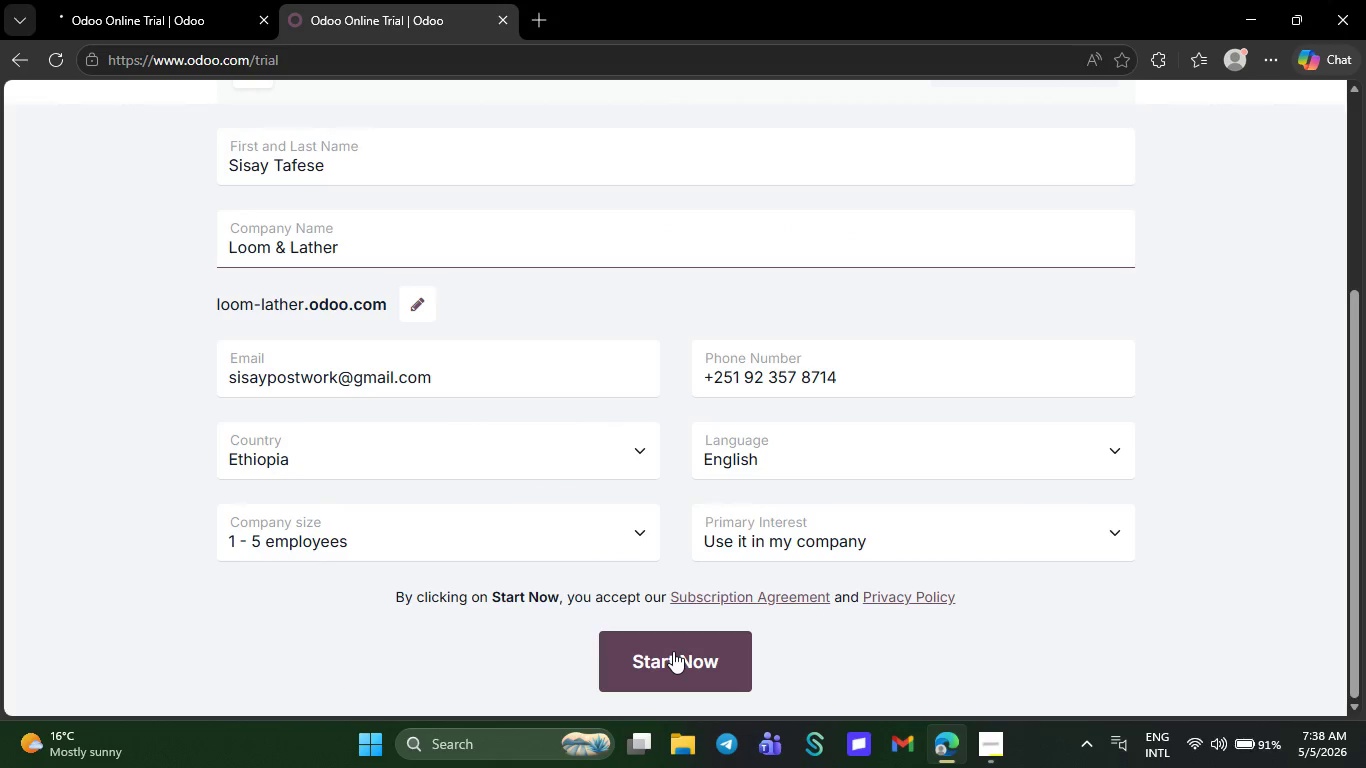 
left_click([673, 651])
 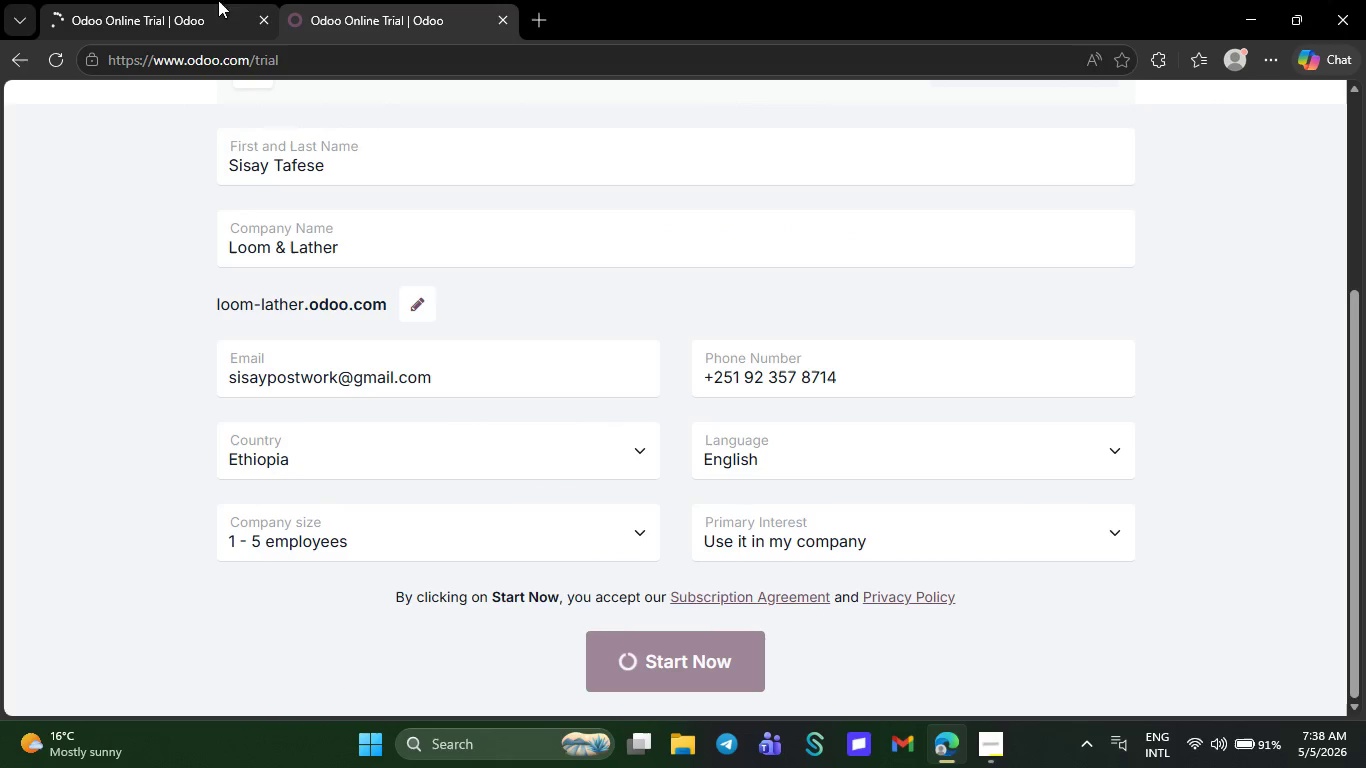 
left_click([154, 0])
 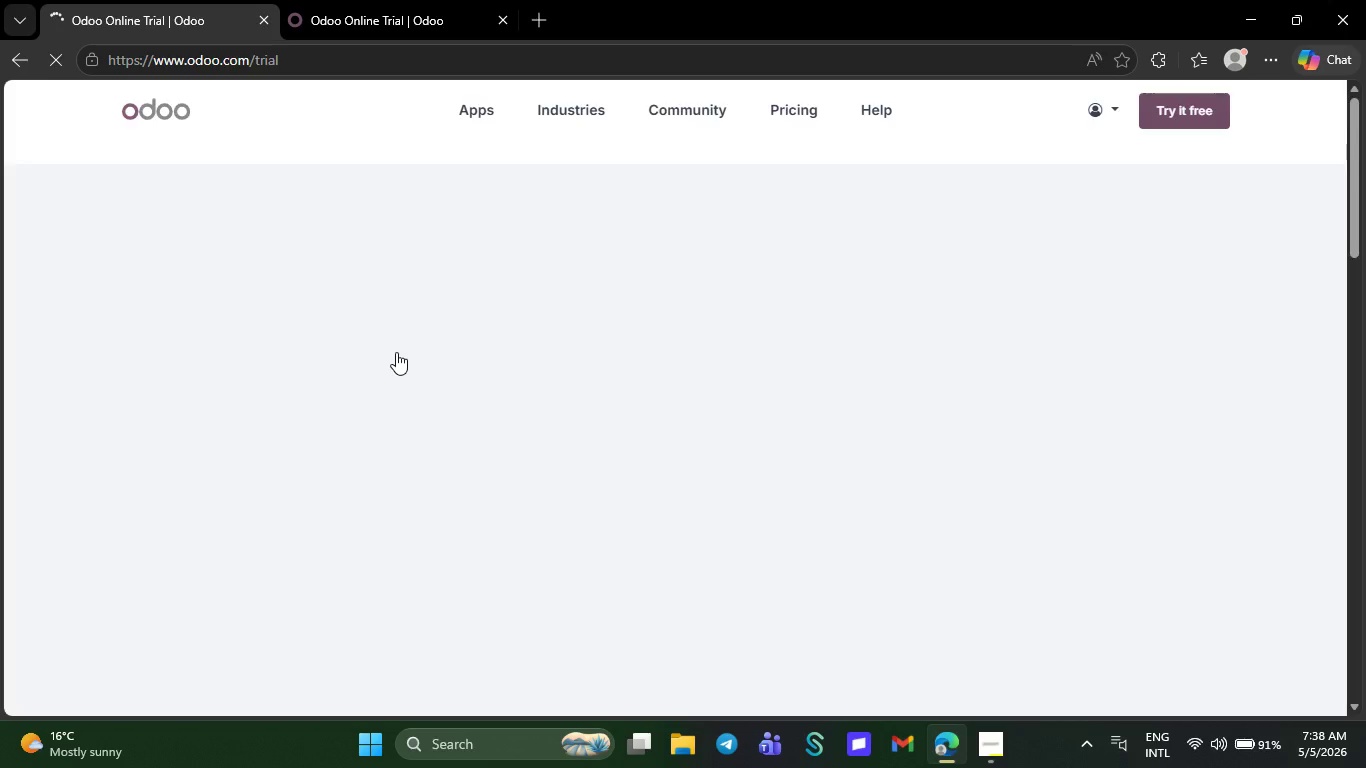 
scroll: coordinate [414, 411], scroll_direction: down, amount: 13.0
 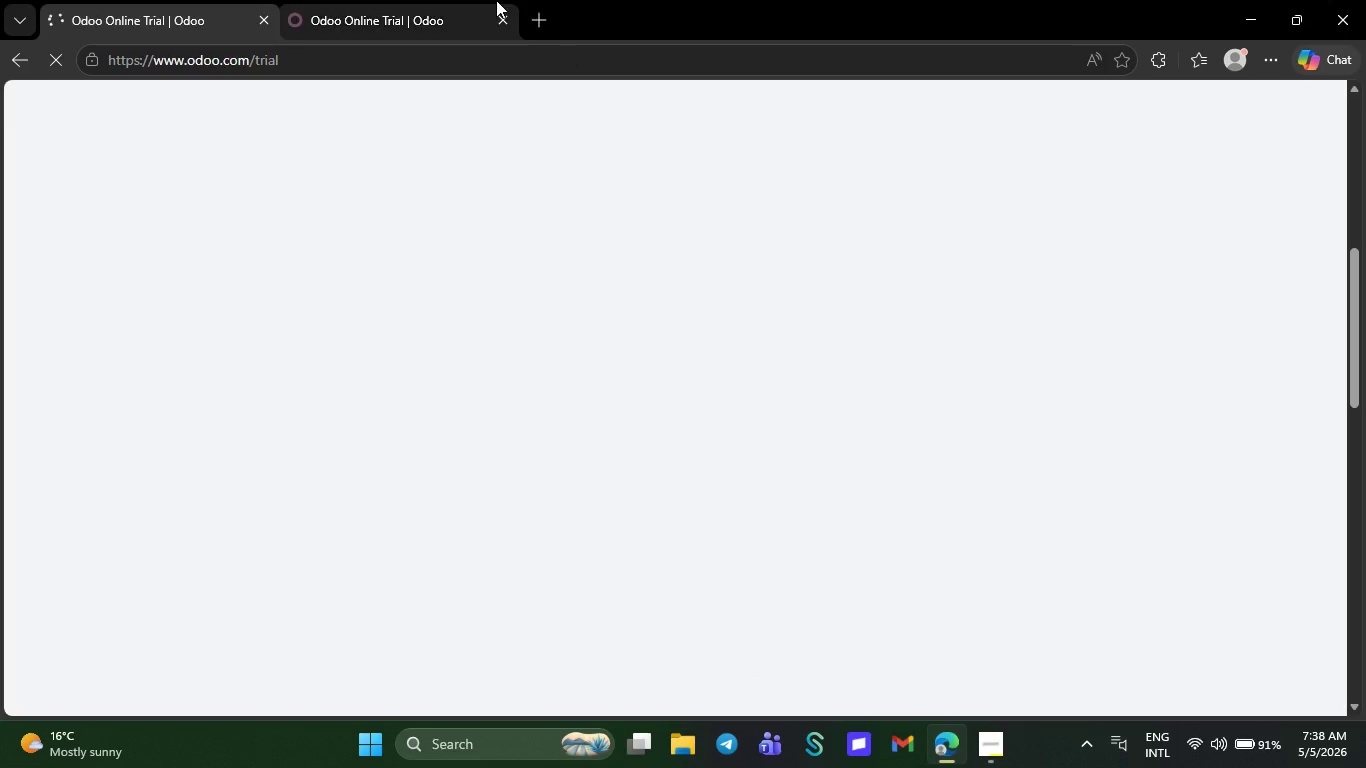 
left_click([407, 0])
 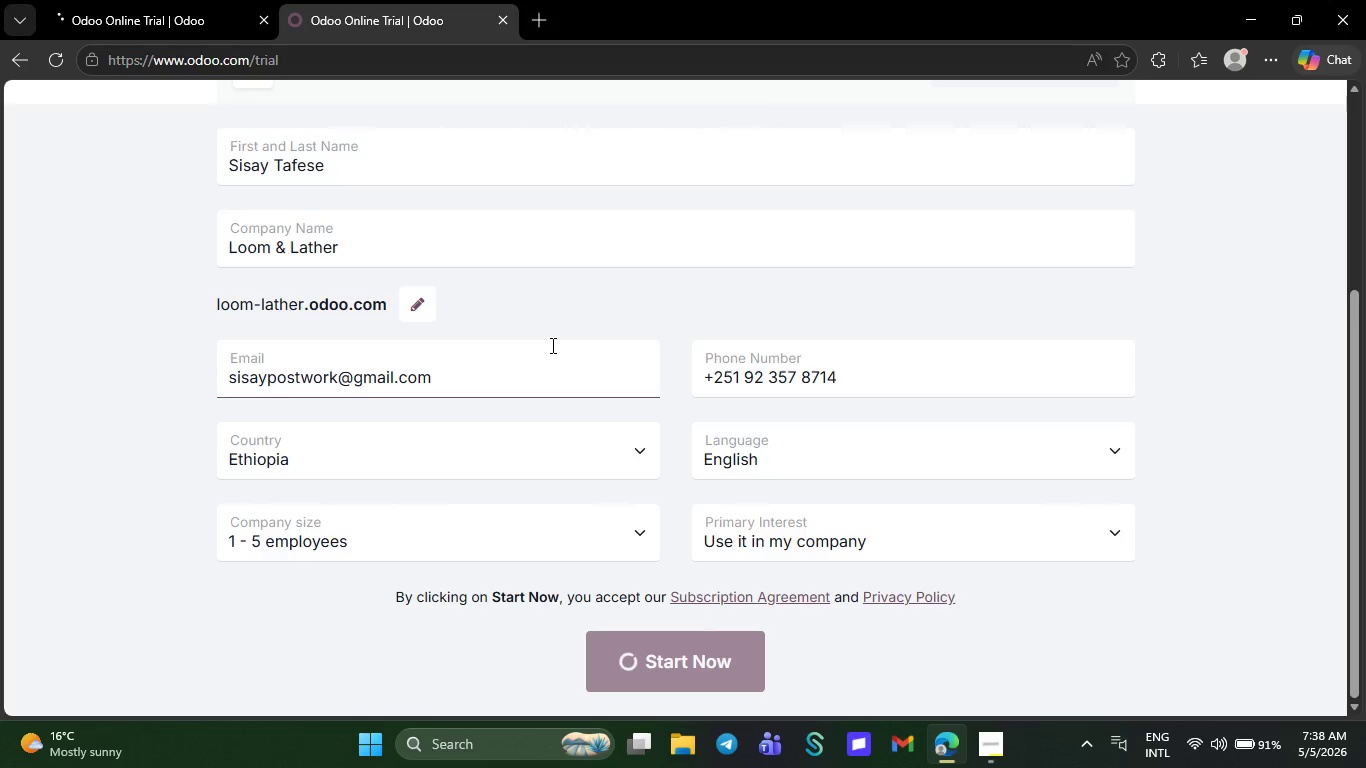 
left_click([138, 0])
 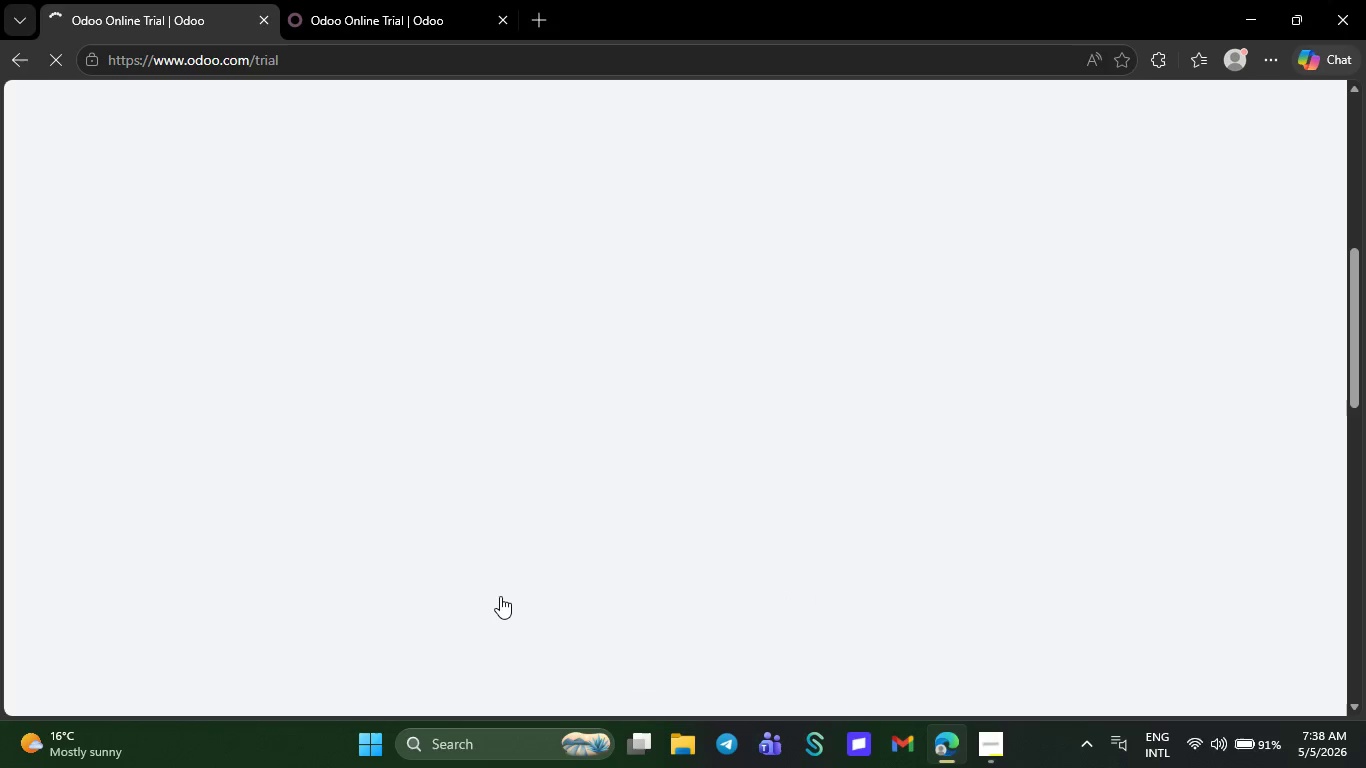 
scroll: coordinate [500, 596], scroll_direction: up, amount: 4.0
 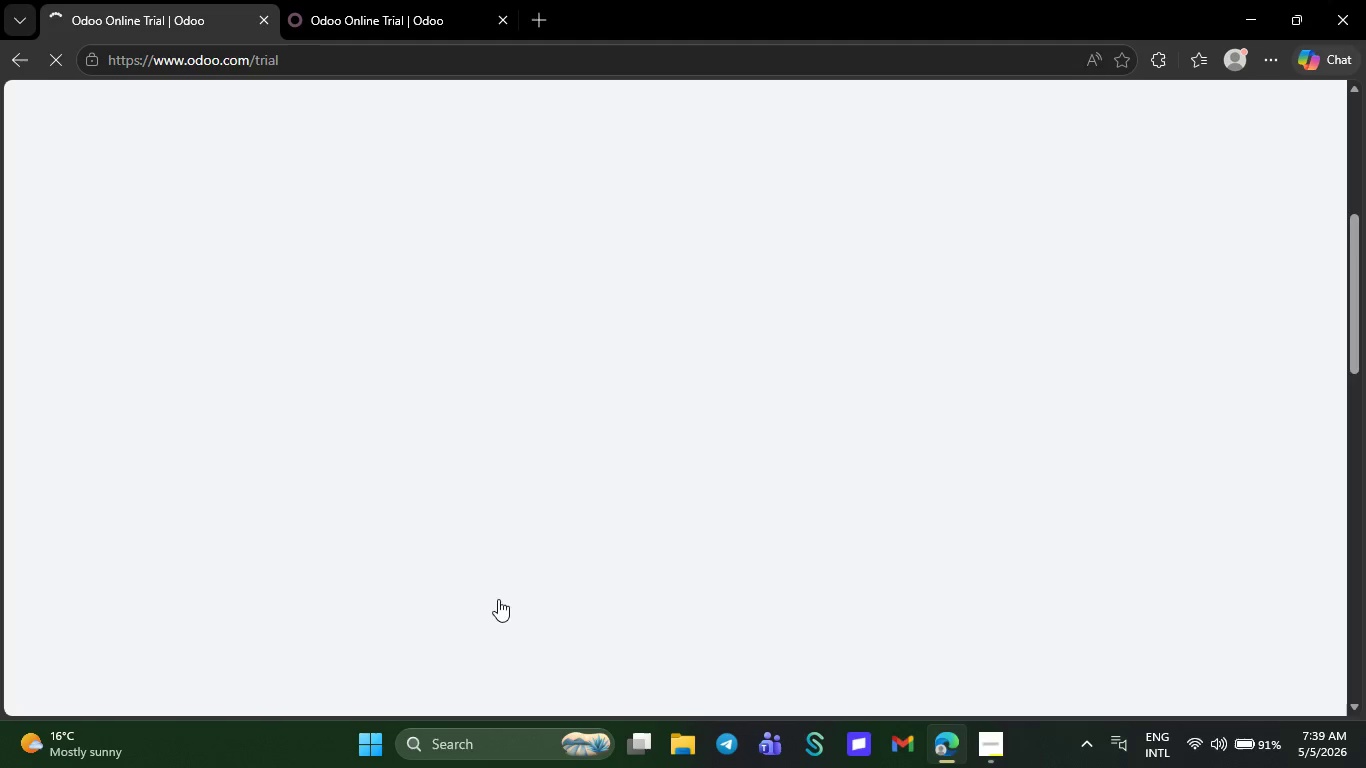 
left_click([380, 34])
 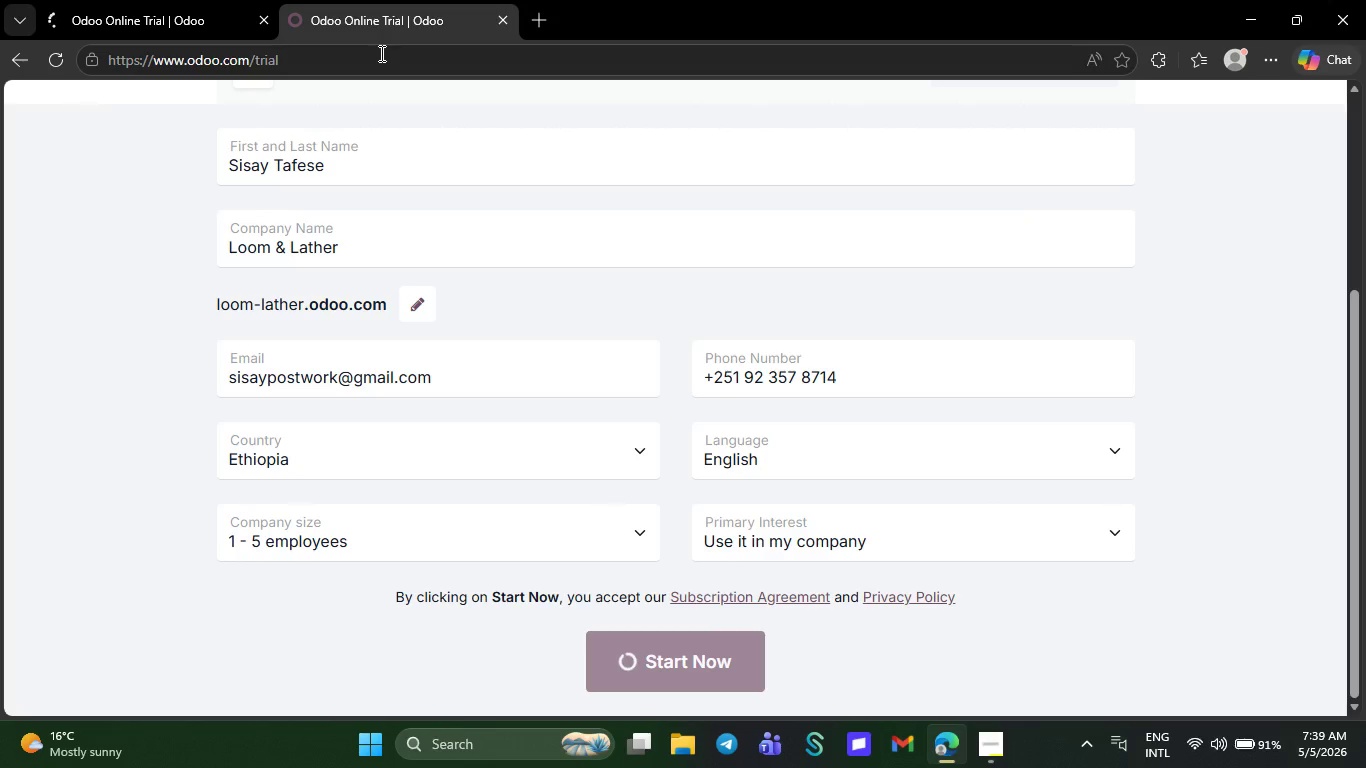 
wait(5.45)
 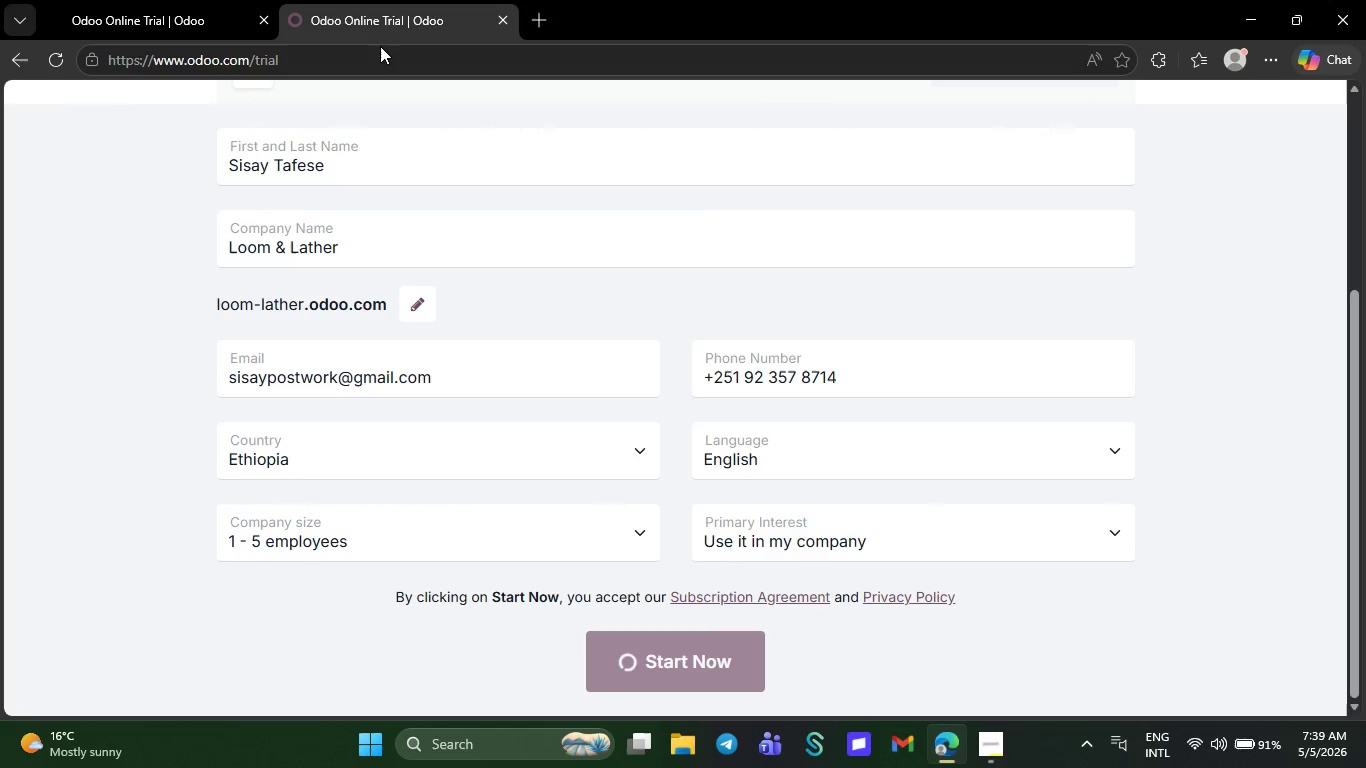 
left_click([174, 0])
 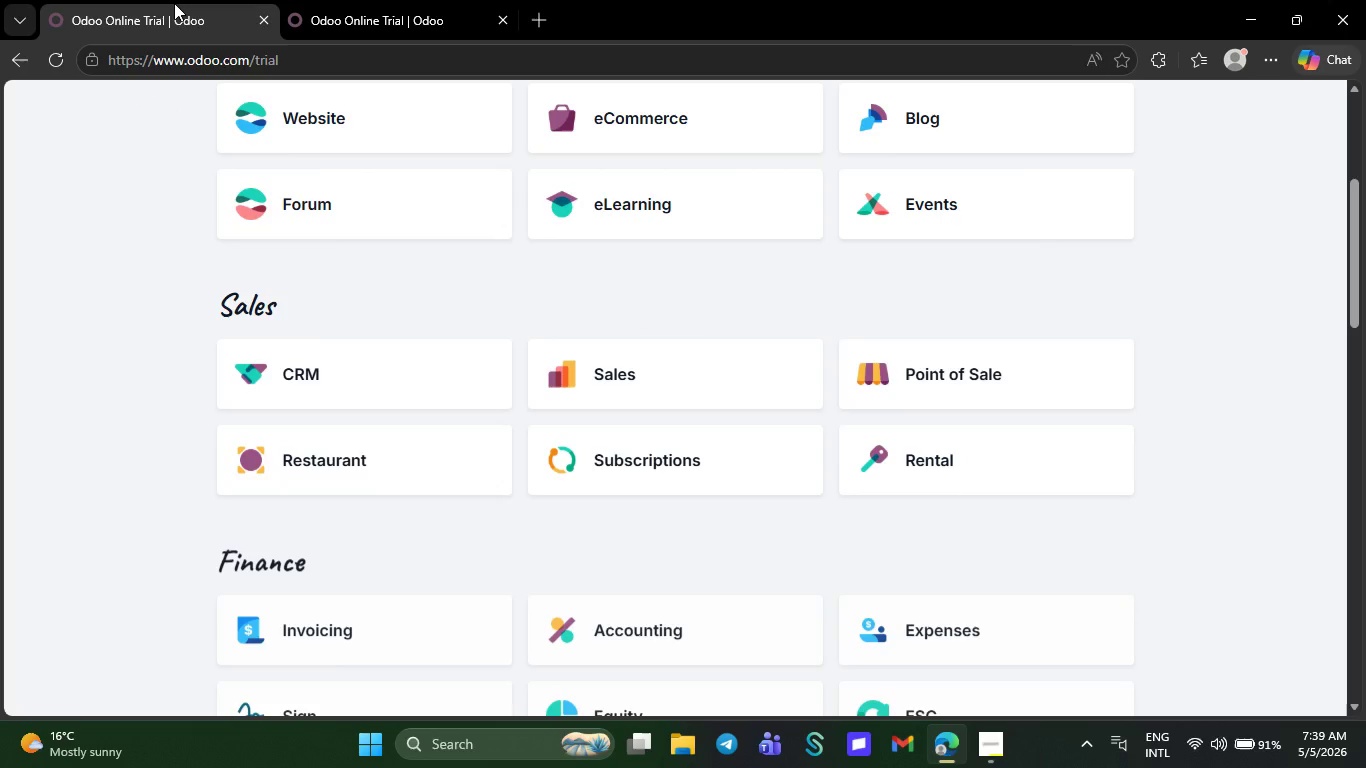 
scroll: coordinate [361, 455], scroll_direction: down, amount: 31.0
 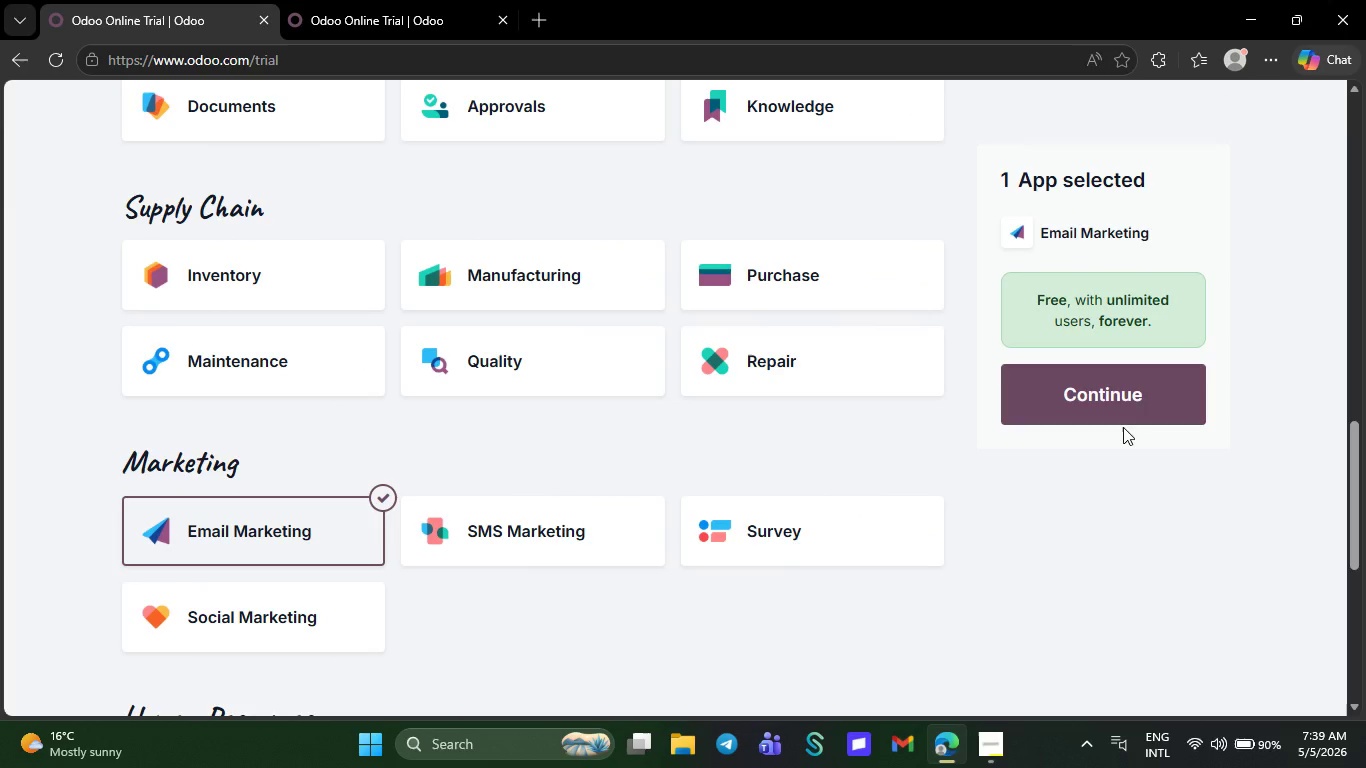 
left_click([1104, 388])
 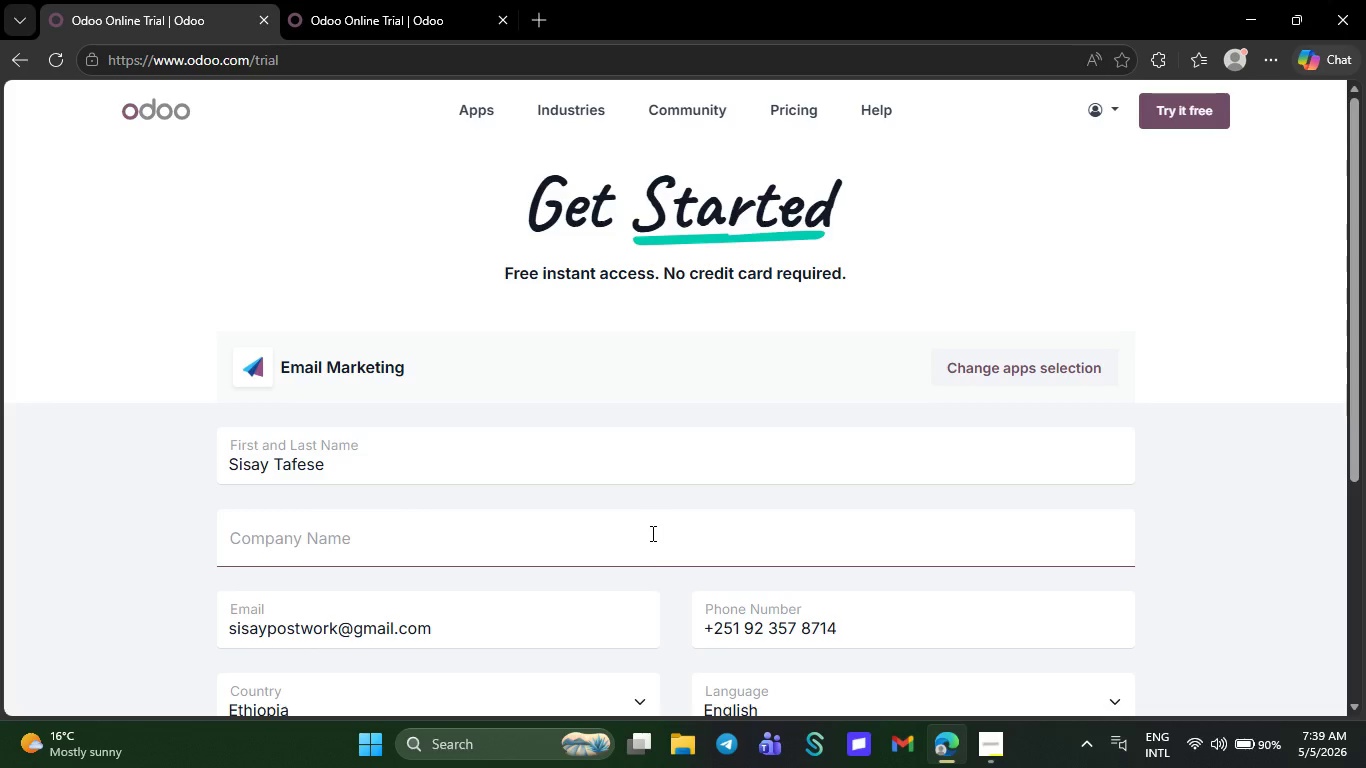 
left_click([649, 537])
 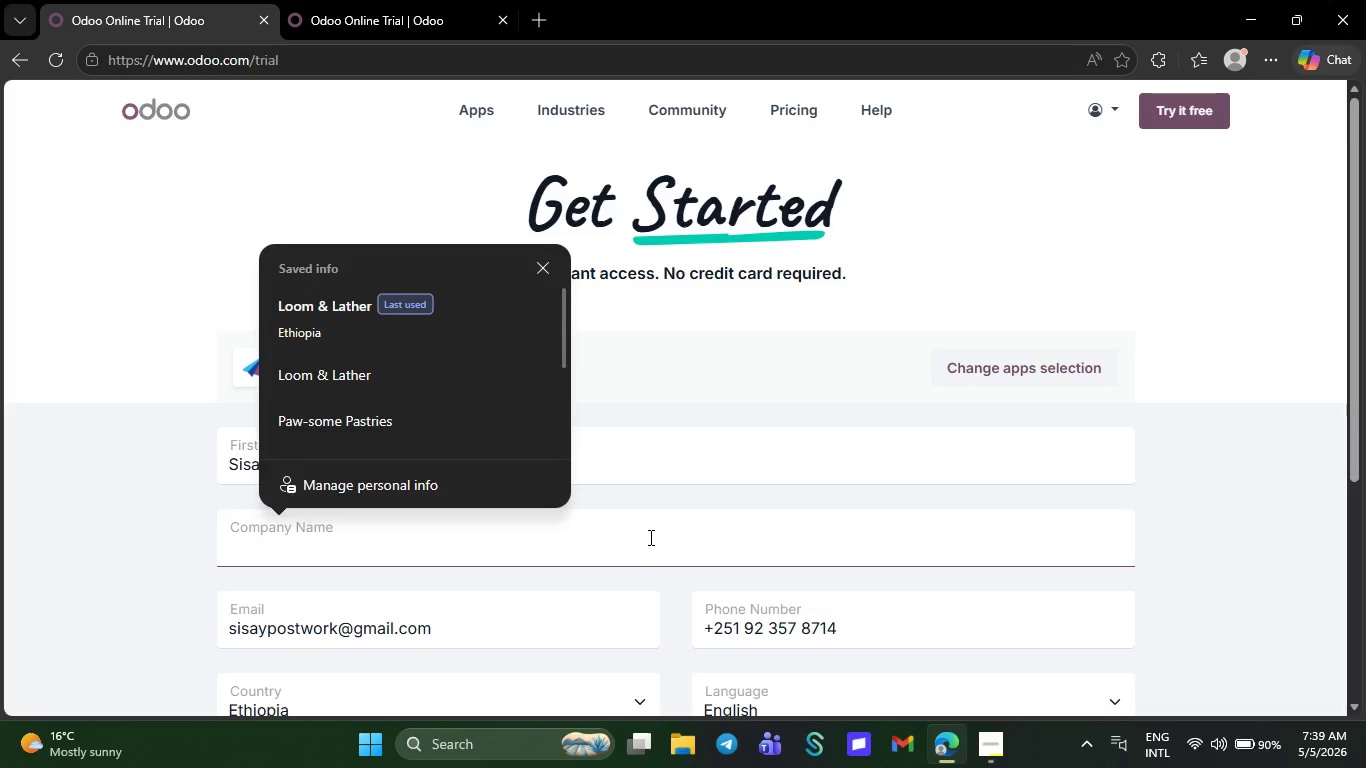 
key(Control+V)
 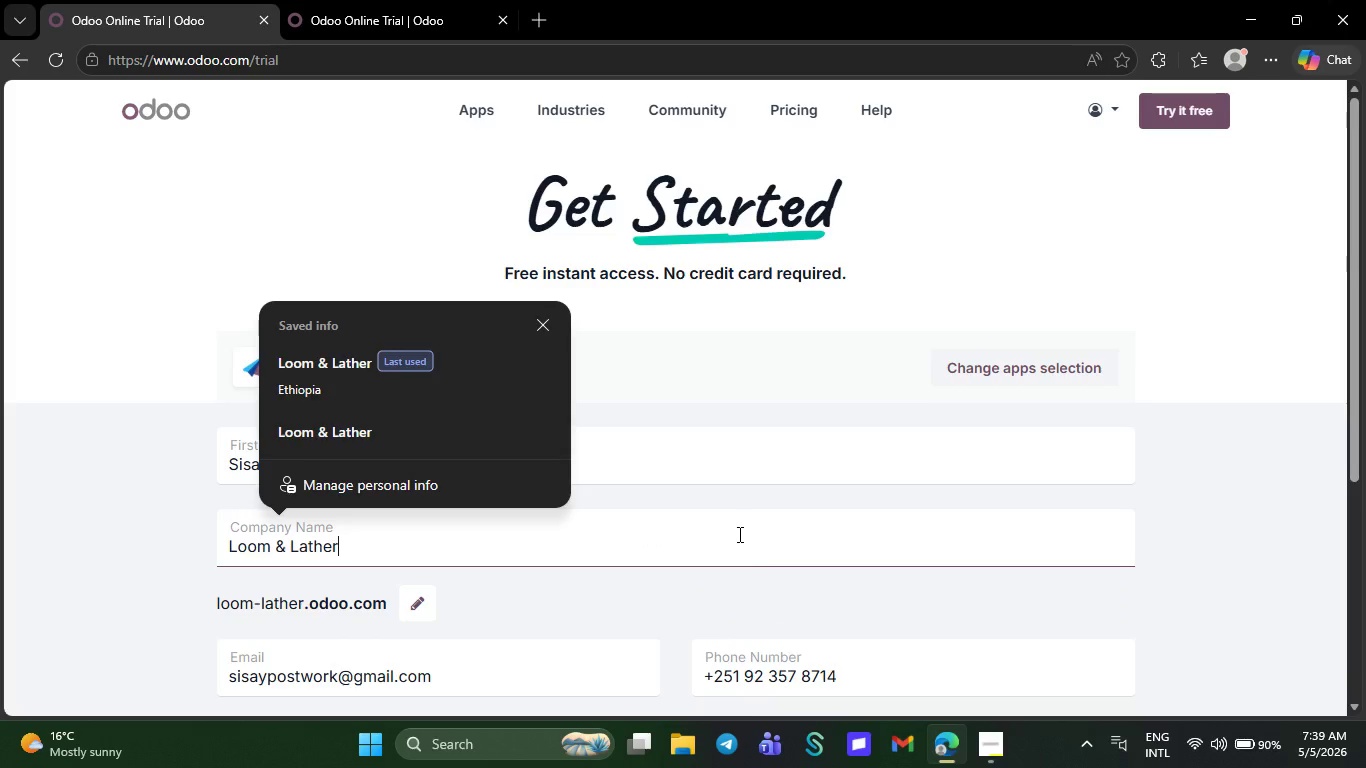 
scroll: coordinate [742, 536], scroll_direction: down, amount: 8.0
 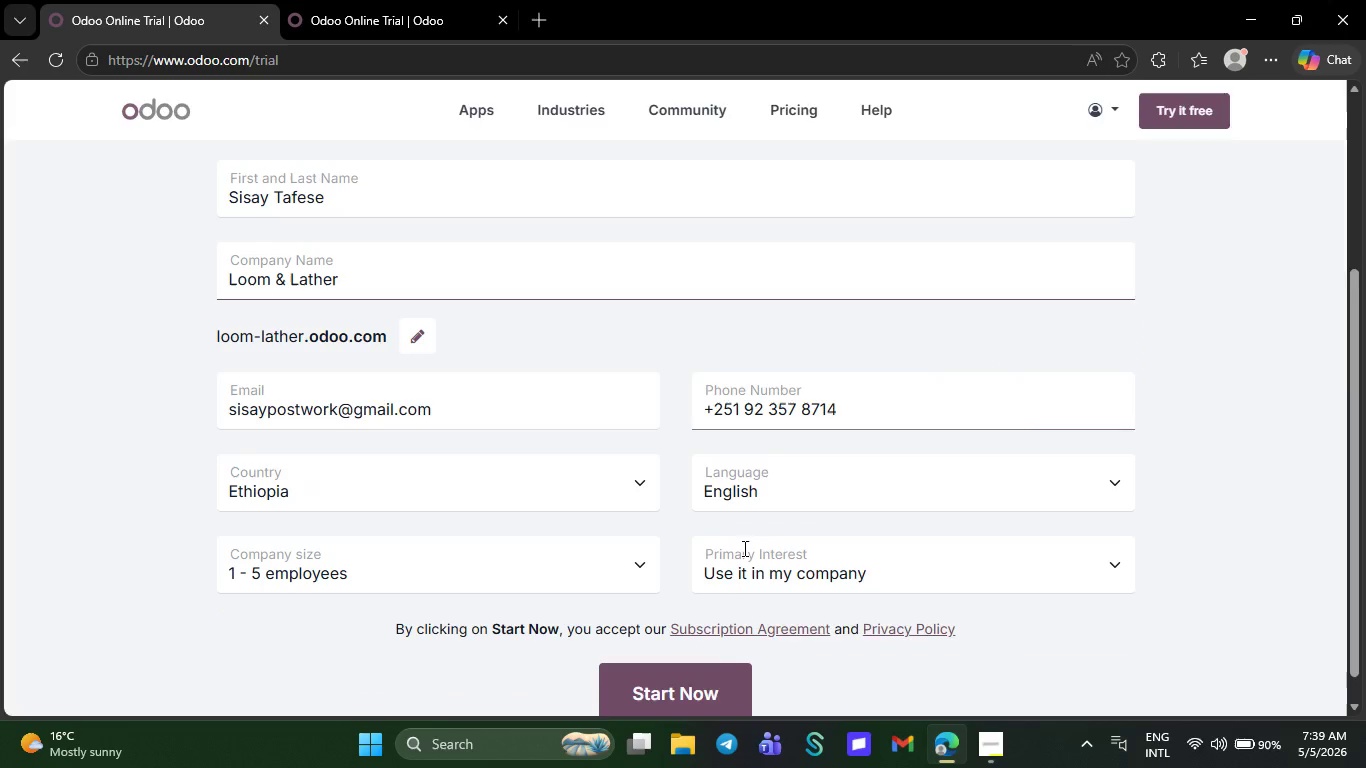 
left_click([712, 645])
 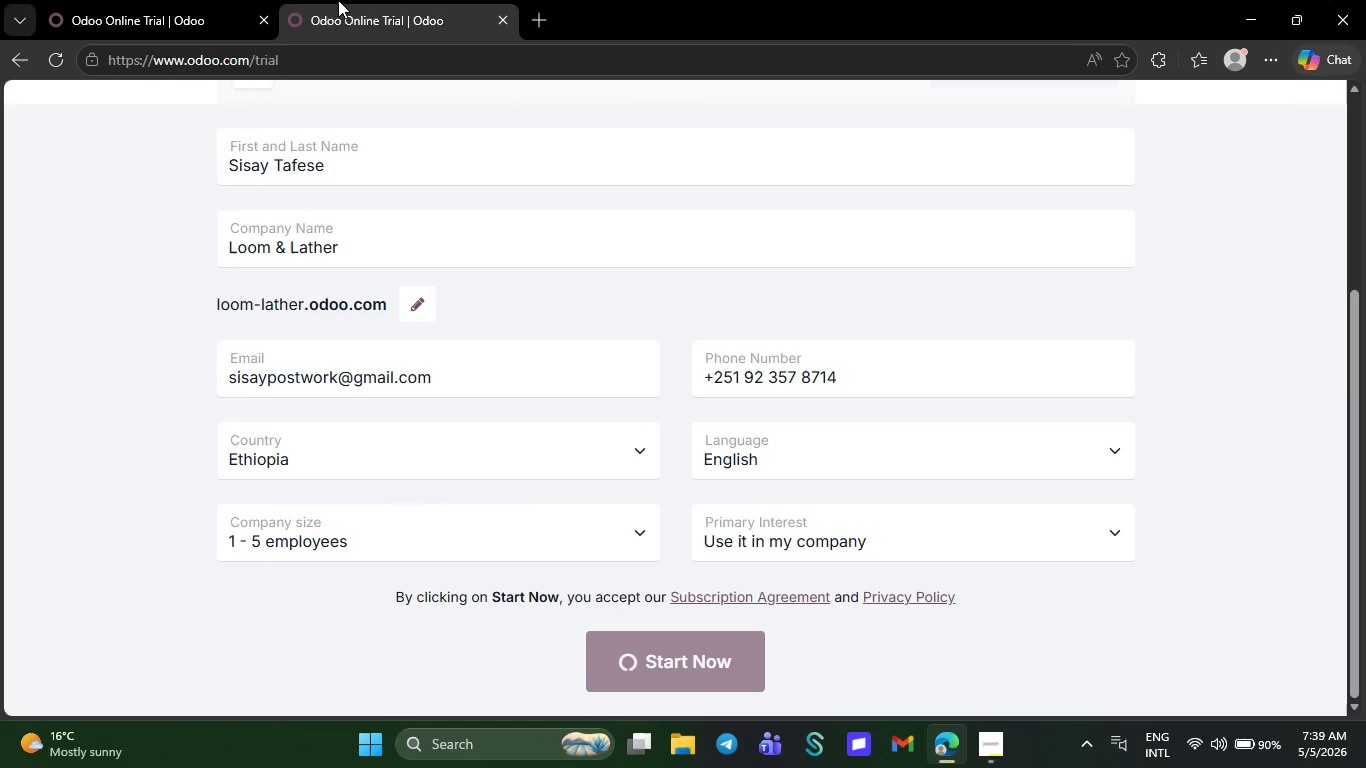 
scroll: coordinate [735, 585], scroll_direction: down, amount: 7.0
 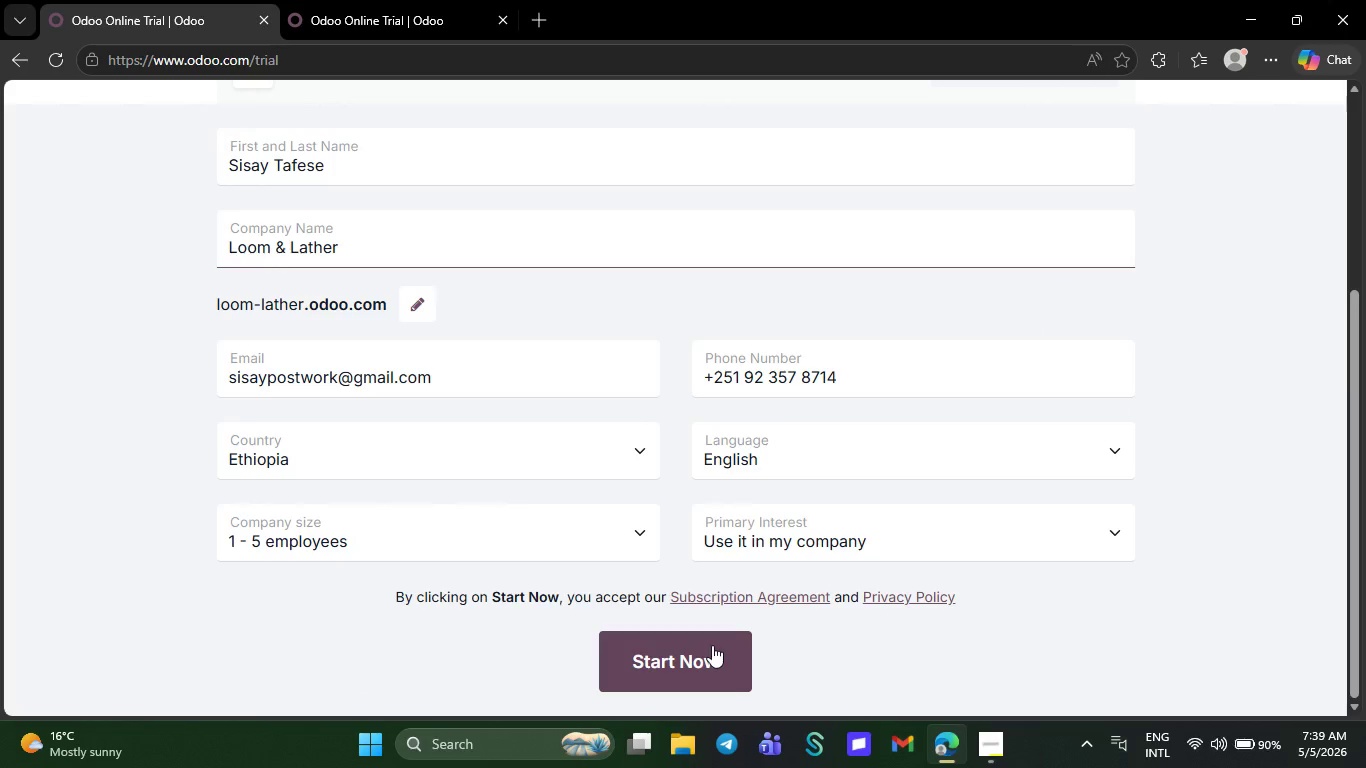 
left_click([338, 0])
 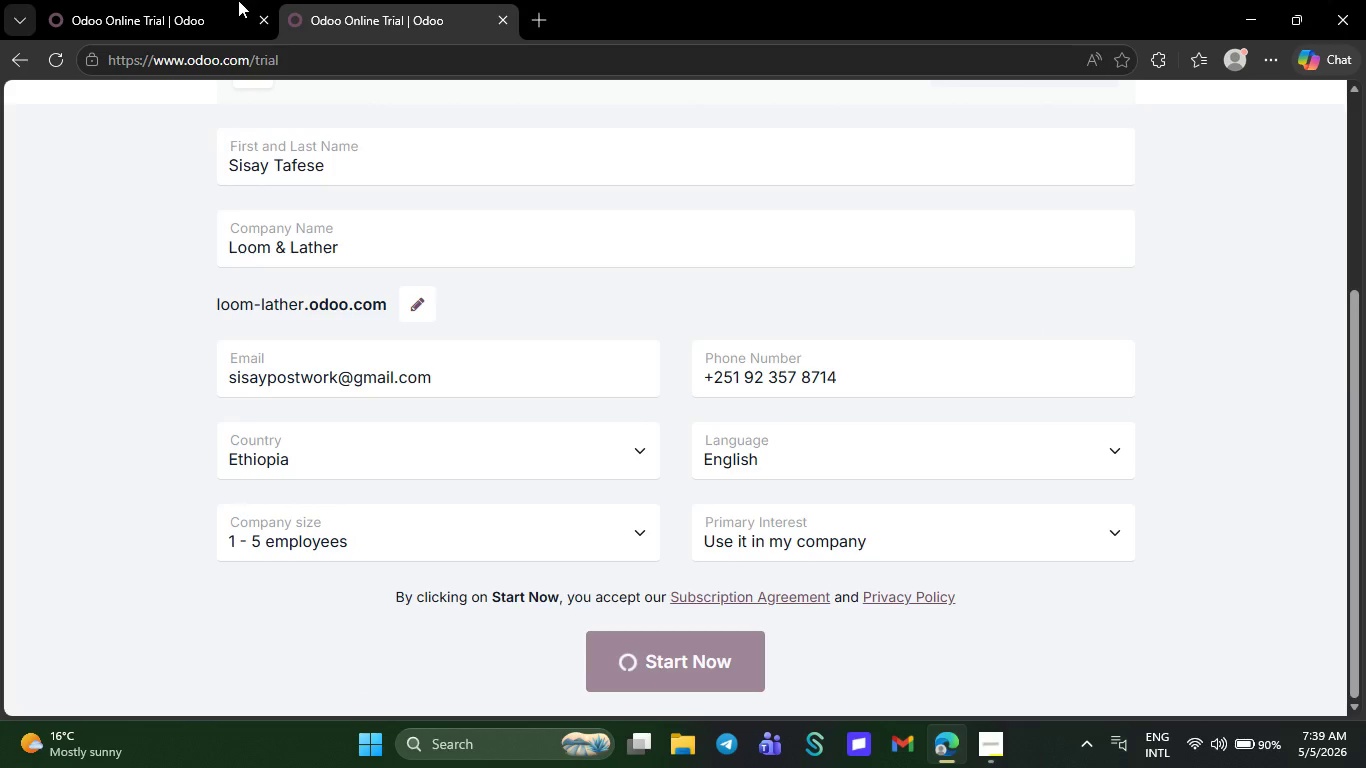 
left_click([129, 0])
 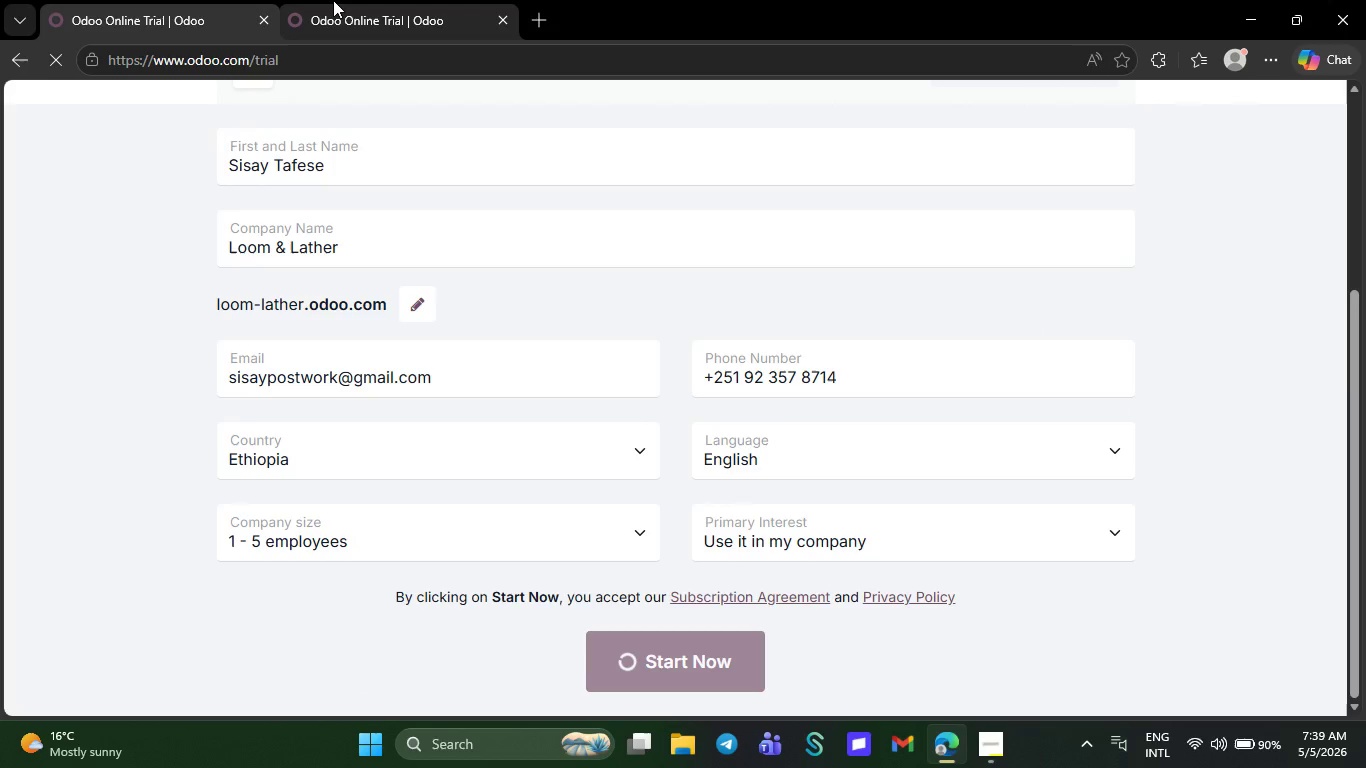 
left_click([333, 0])
 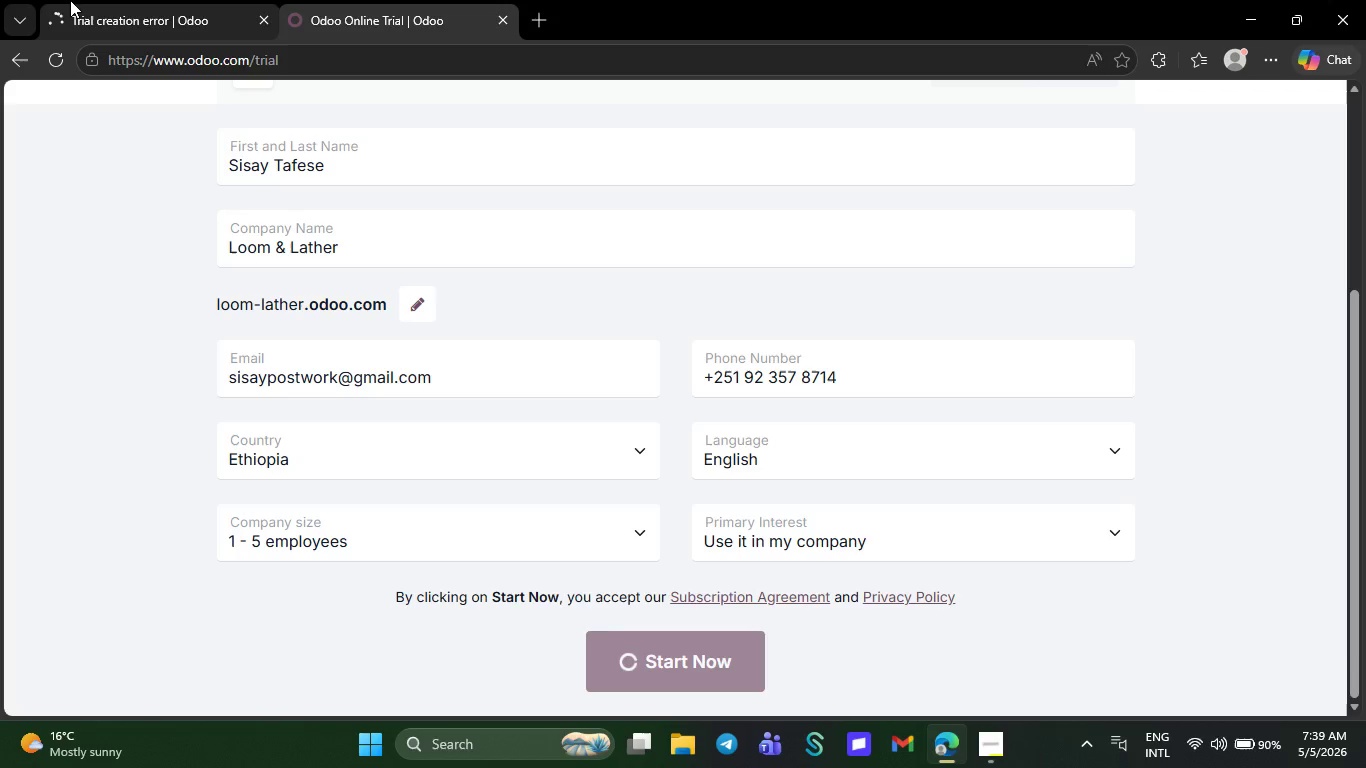 
left_click([75, 0])
 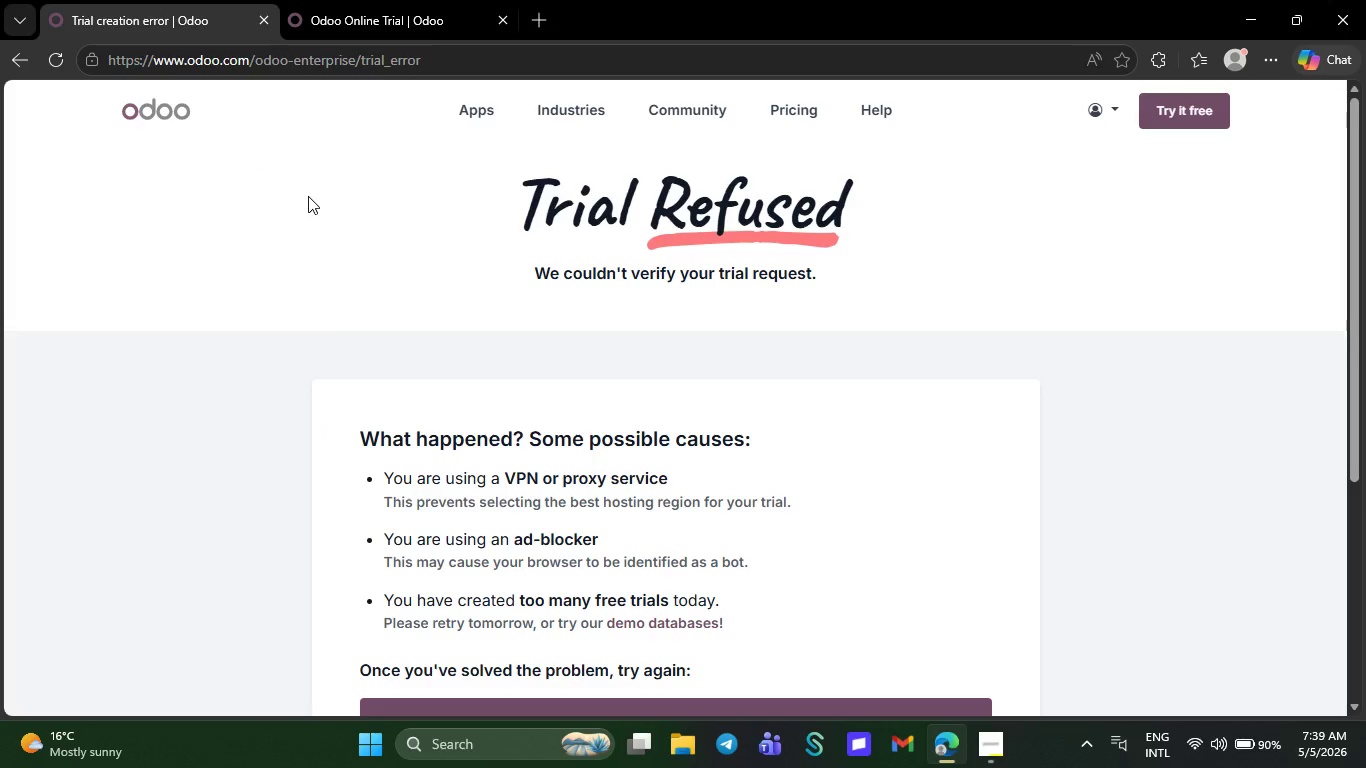 
scroll: coordinate [471, 496], scroll_direction: down, amount: 8.0
 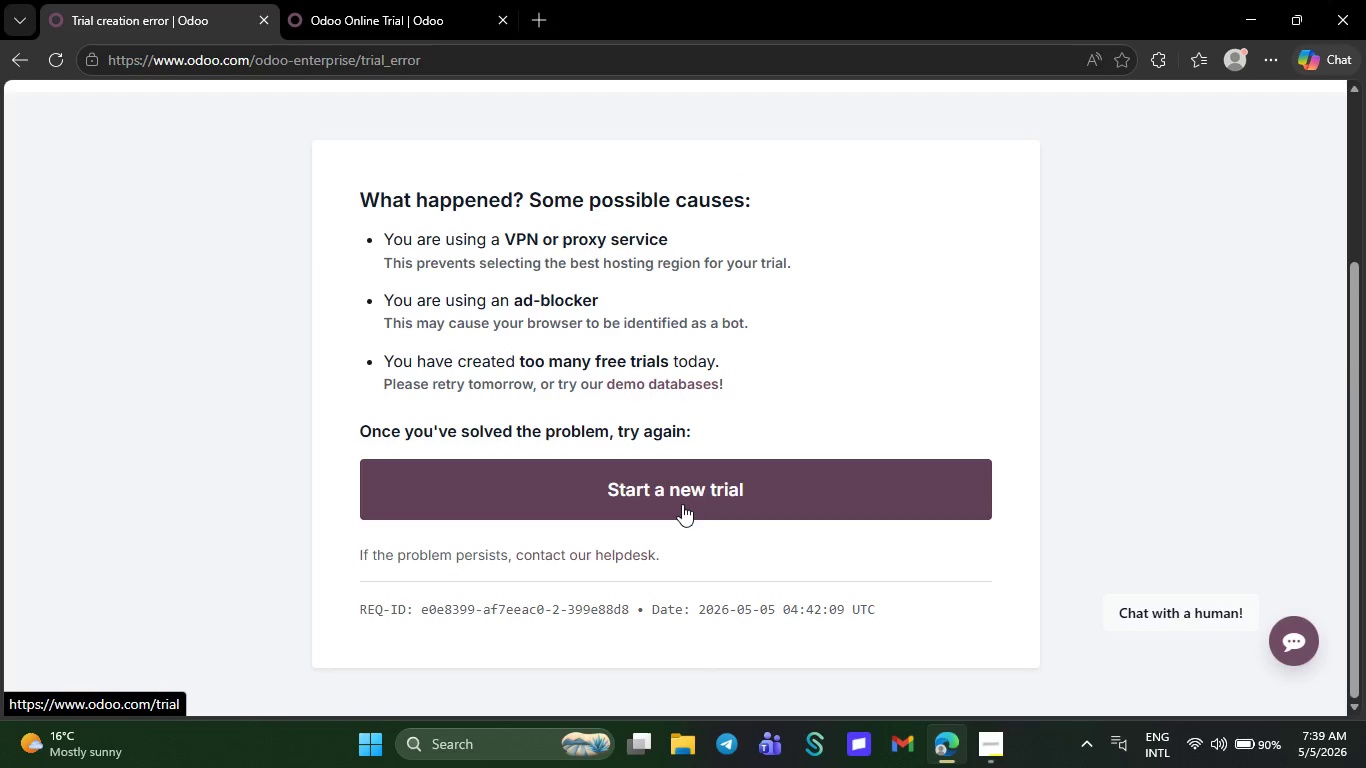 
left_click([682, 504])
 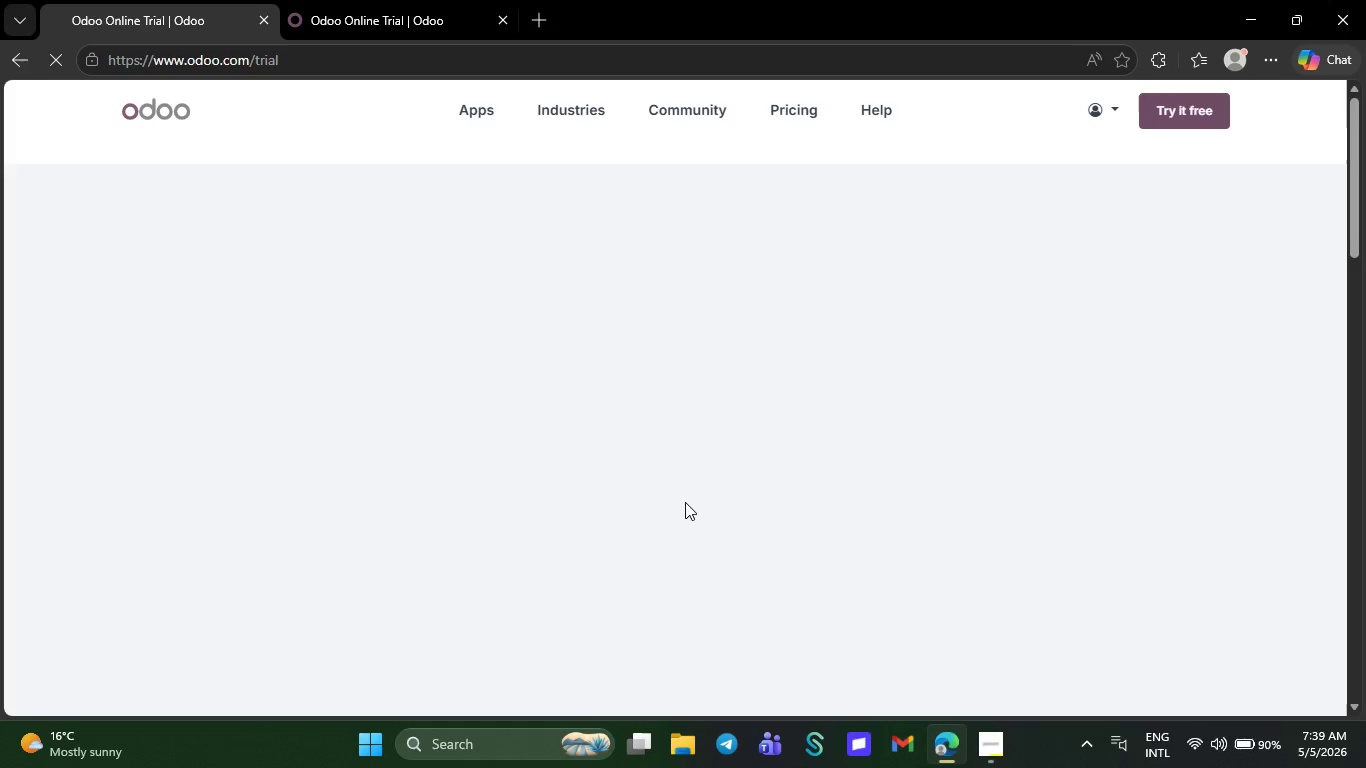 
wait(5.33)
 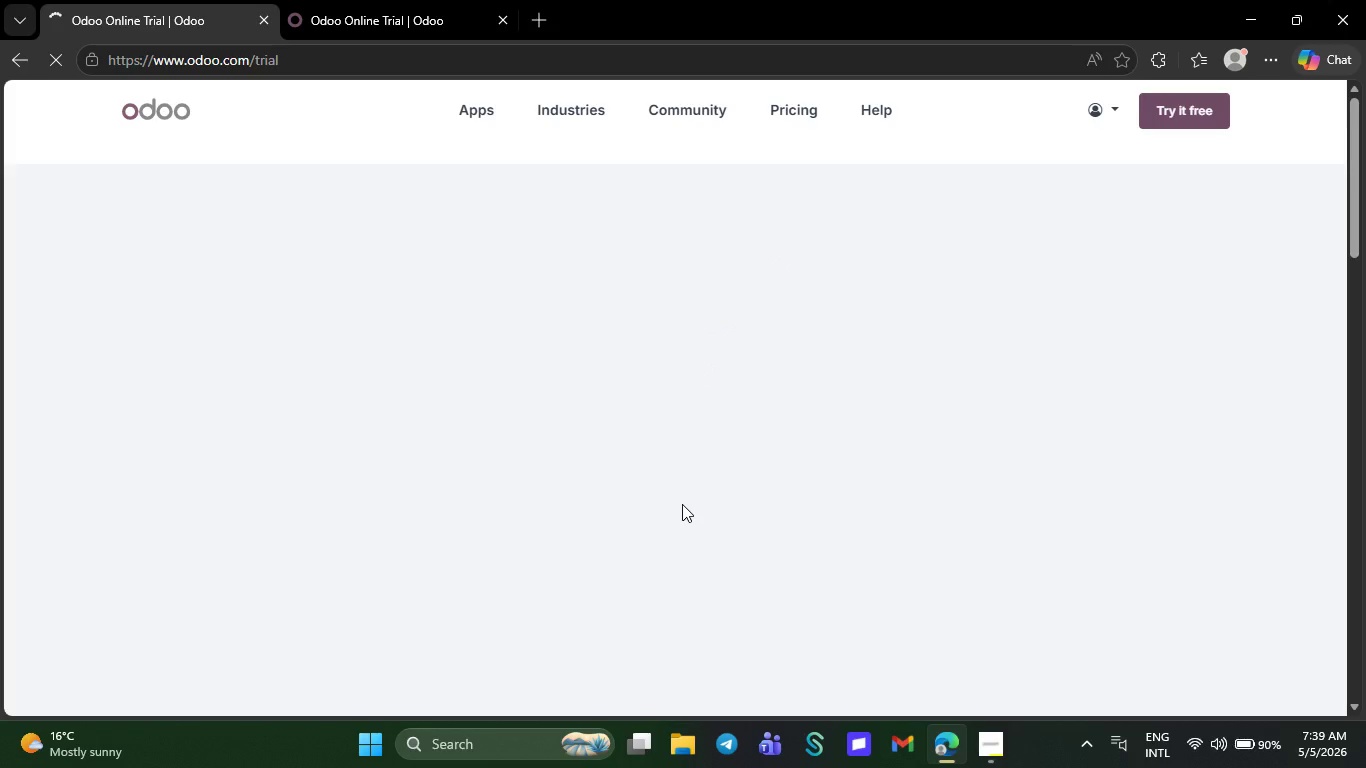 
left_click([339, 0])
 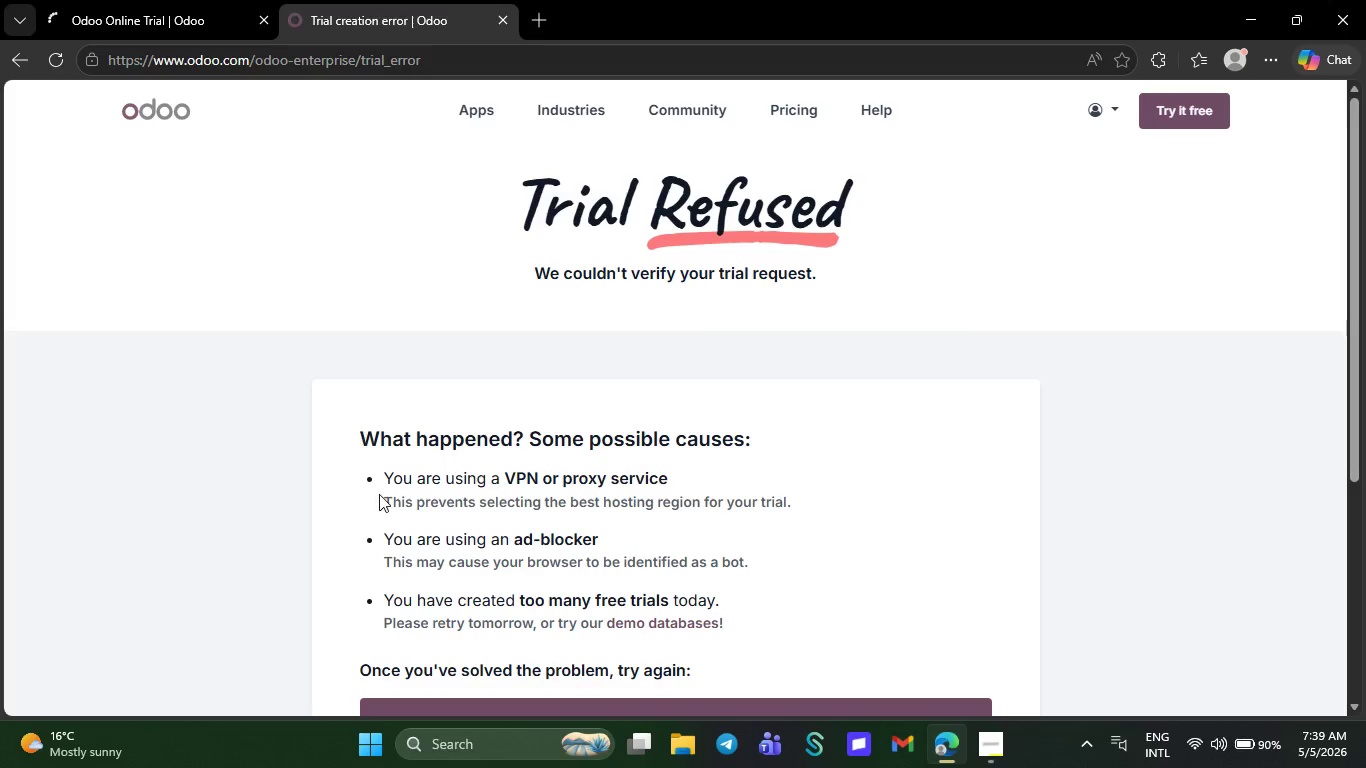 
scroll: coordinate [472, 689], scroll_direction: down, amount: 8.0
 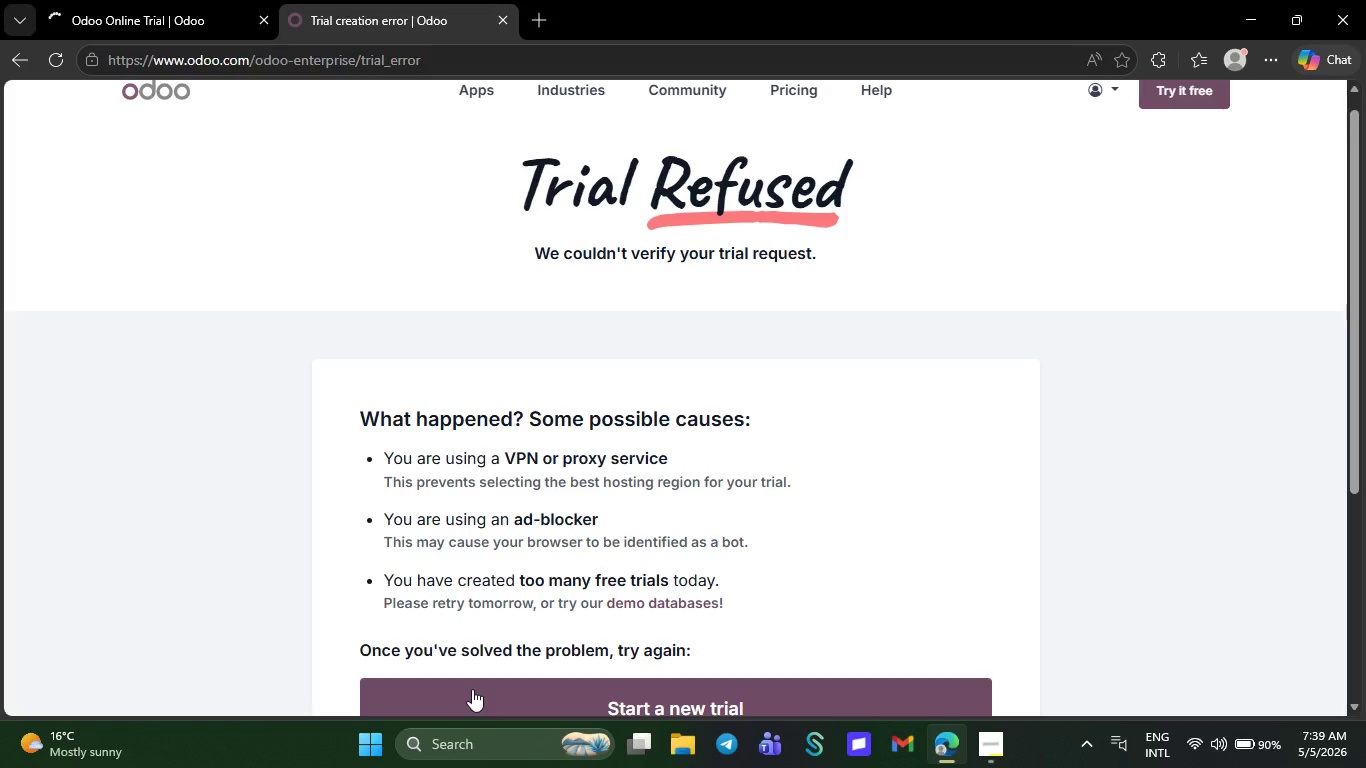 
left_click([478, 676])
 